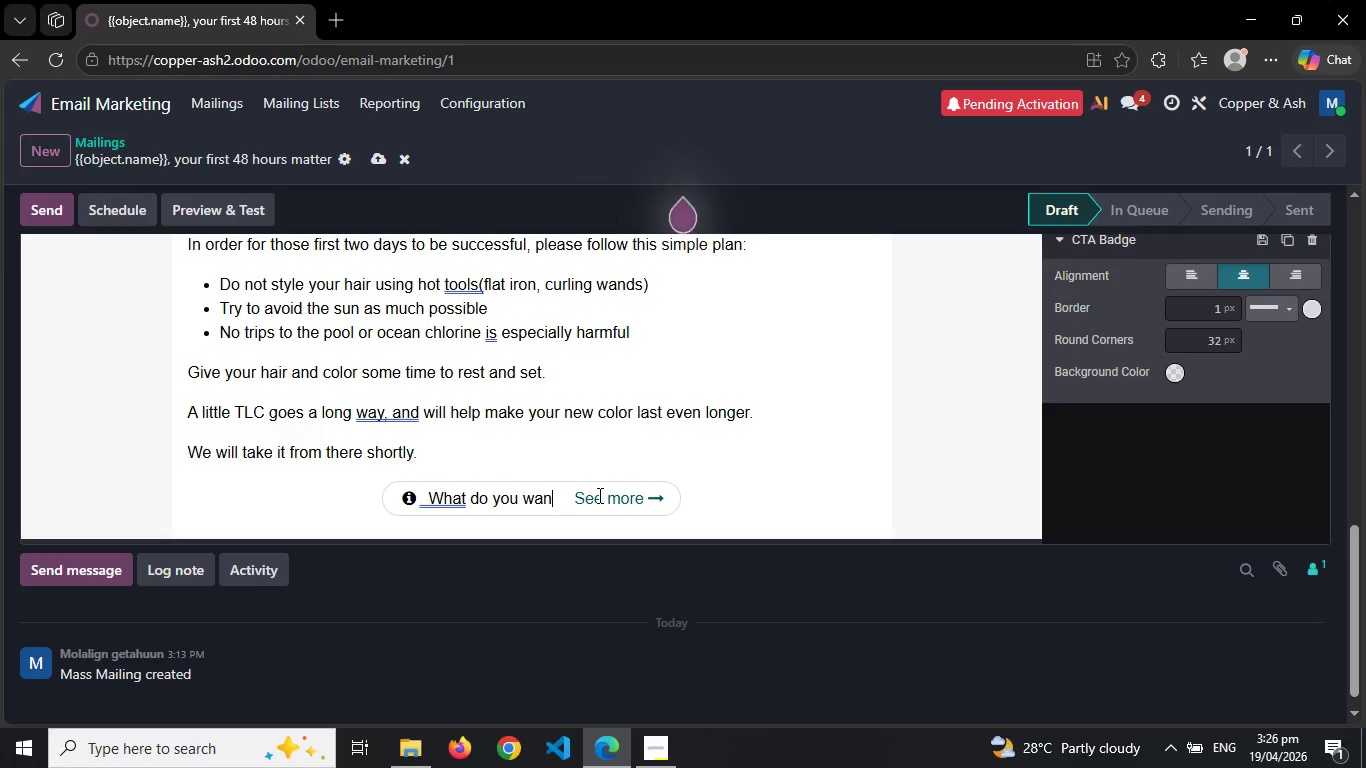 
key(Backspace)
 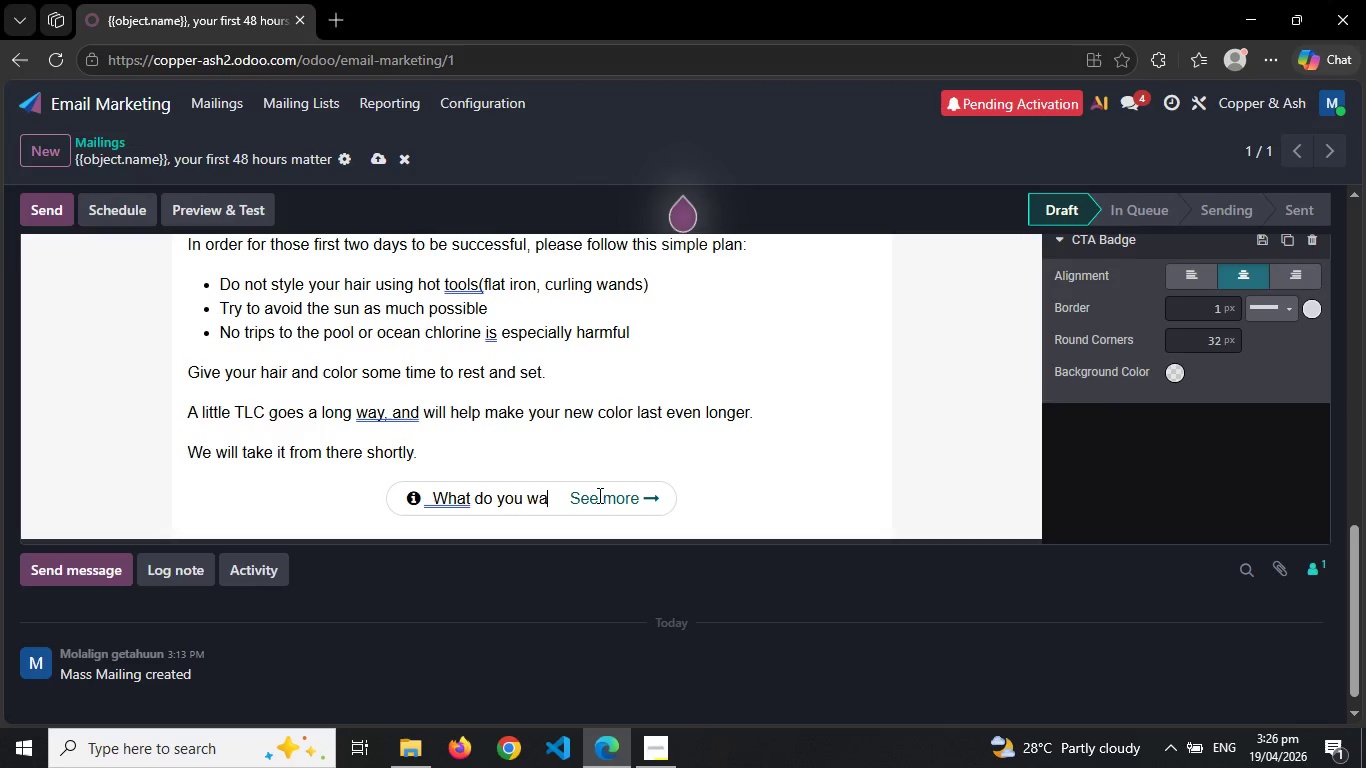 
key(Backspace)
 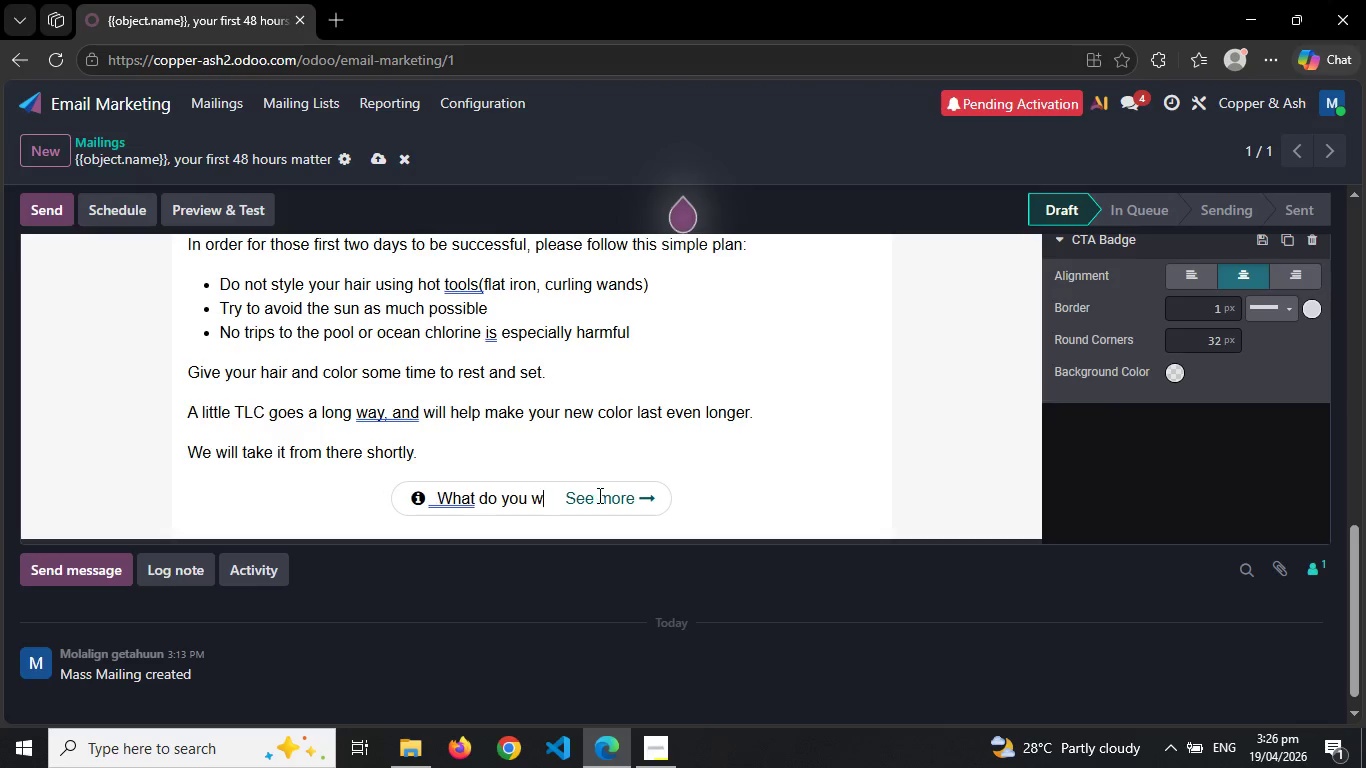 
key(Backspace)
 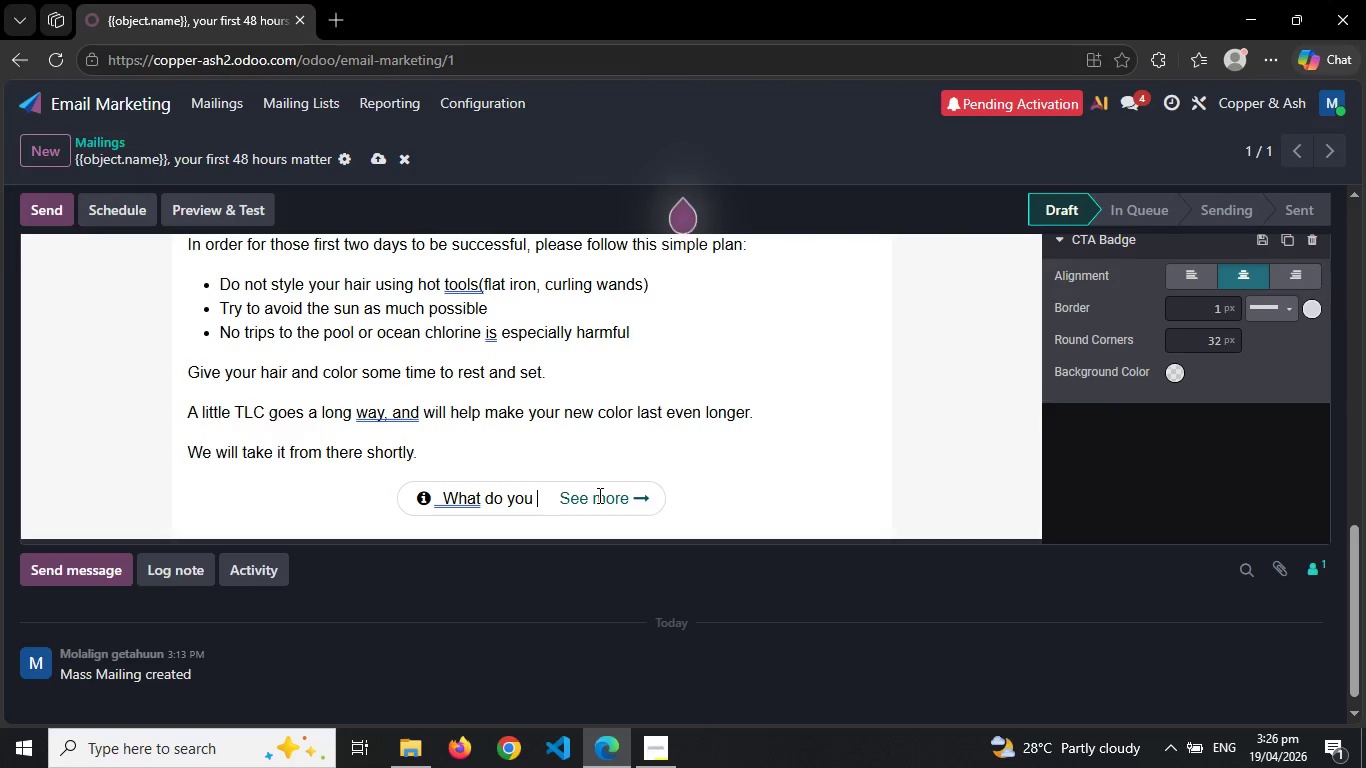 
key(Backspace)
 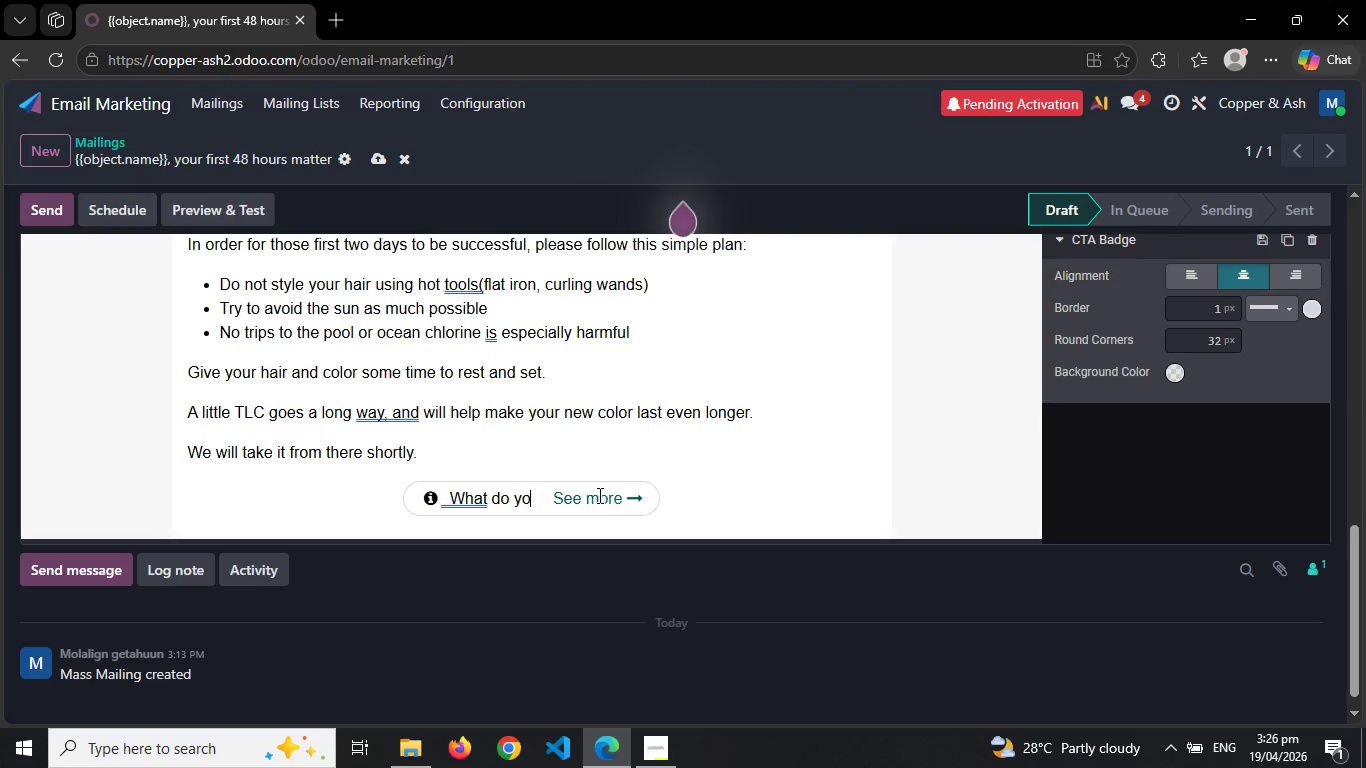 
key(Backspace)
 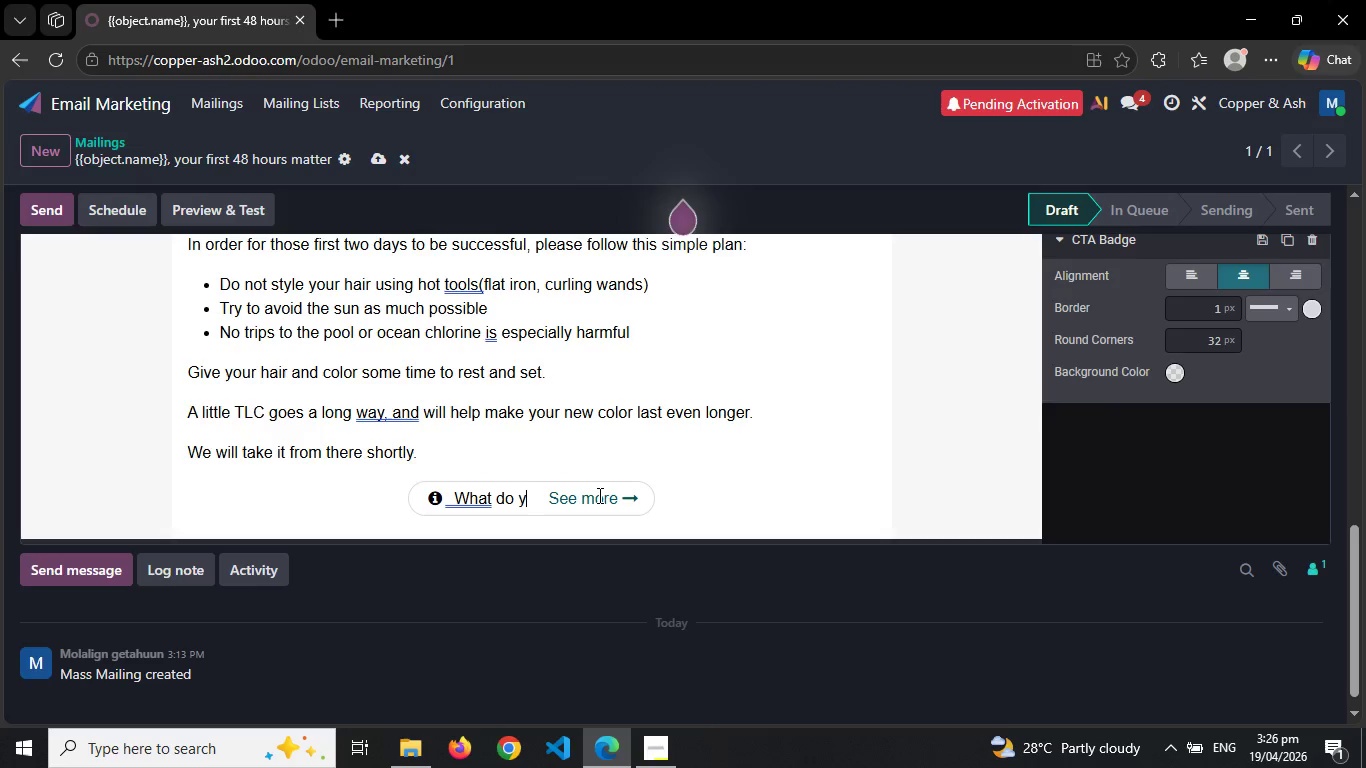 
key(Backspace)
 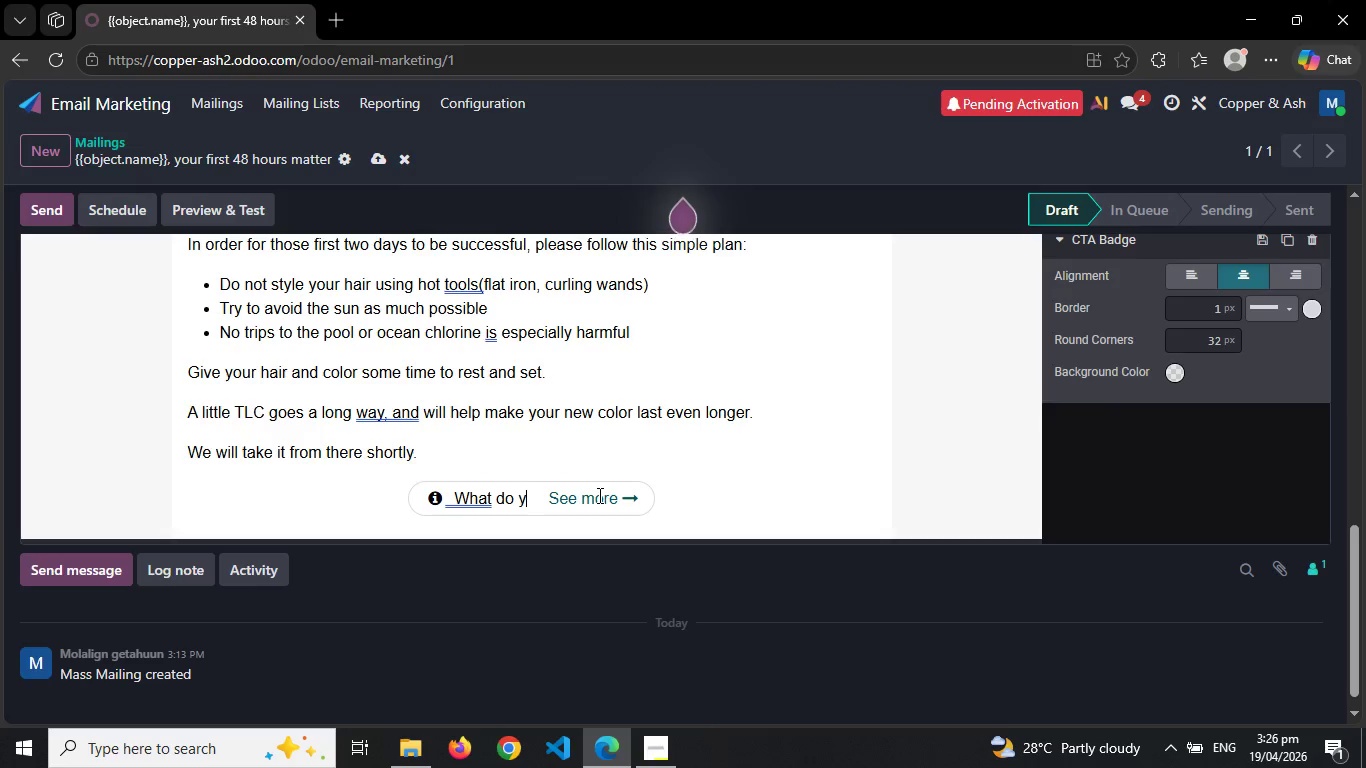 
key(Backspace)
 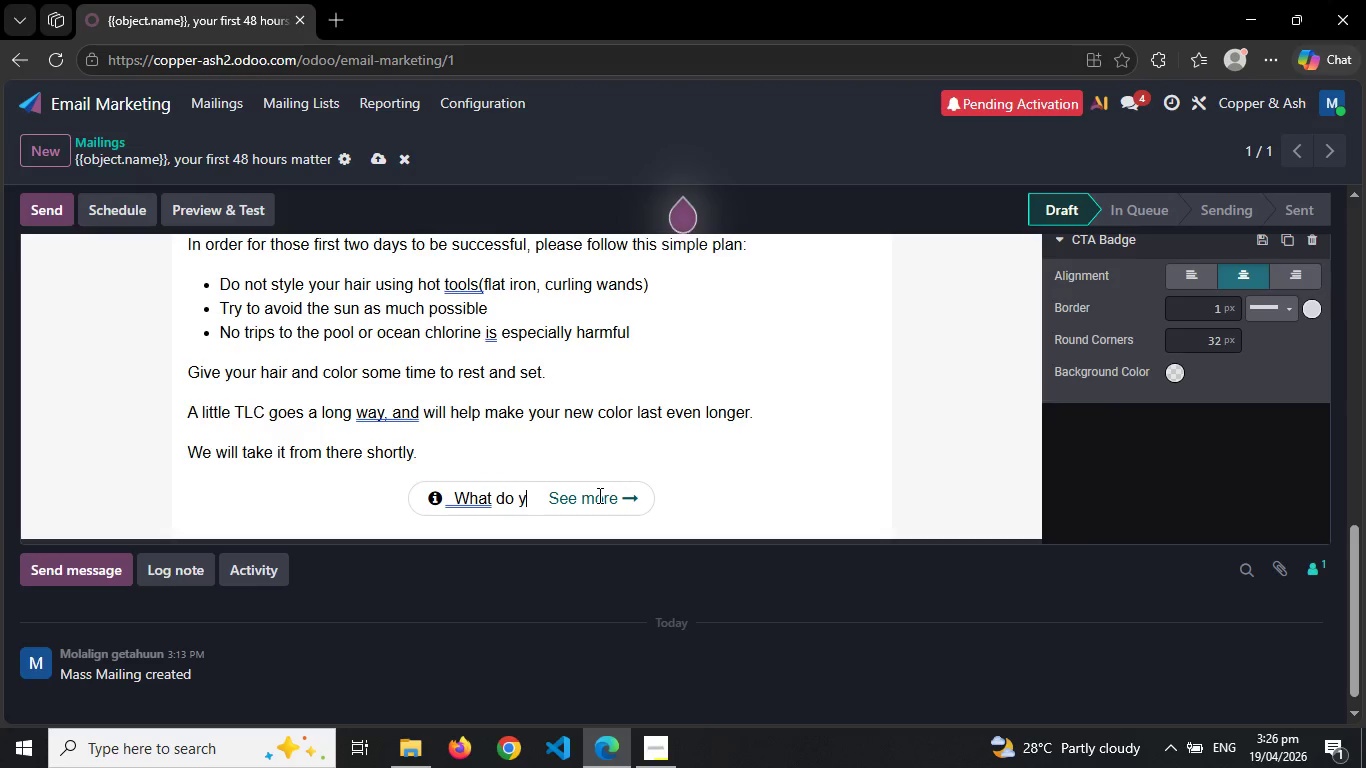 
key(Backspace)
 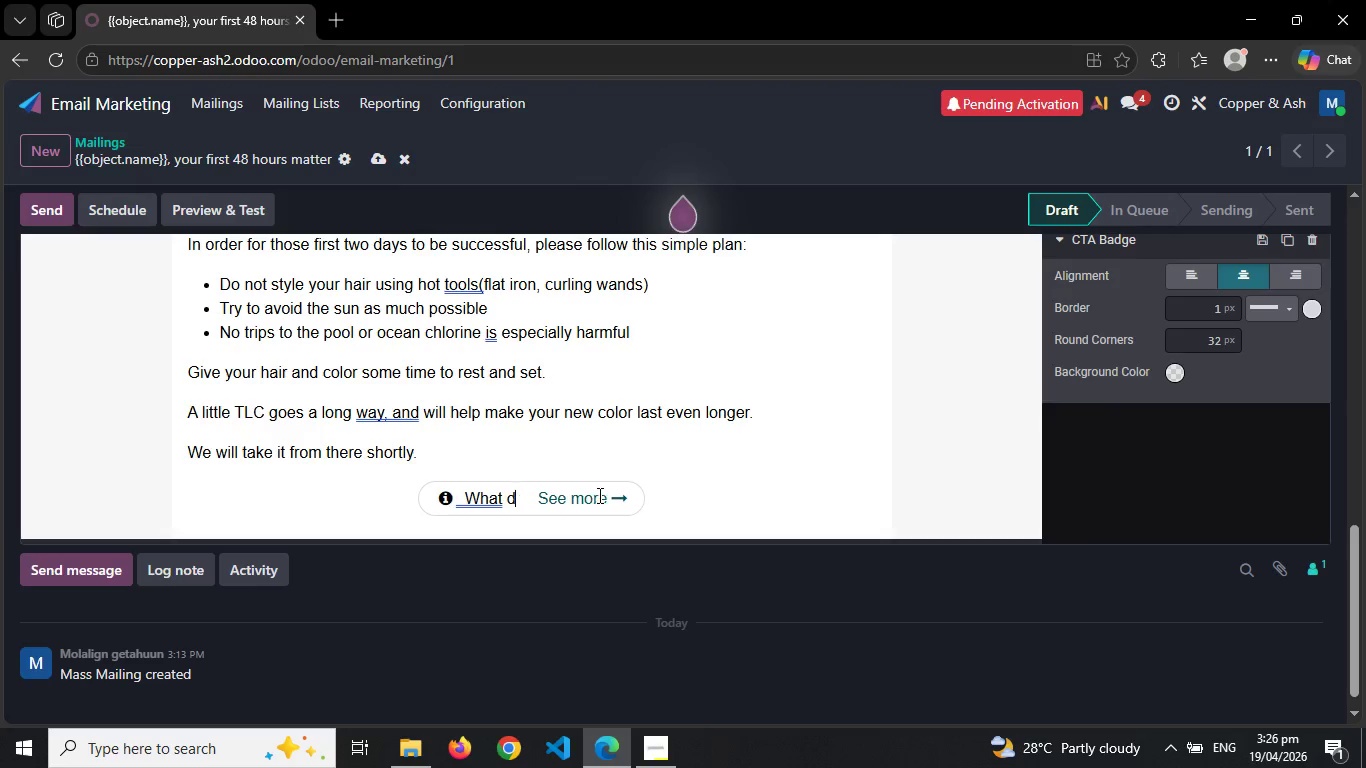 
key(Backspace)
 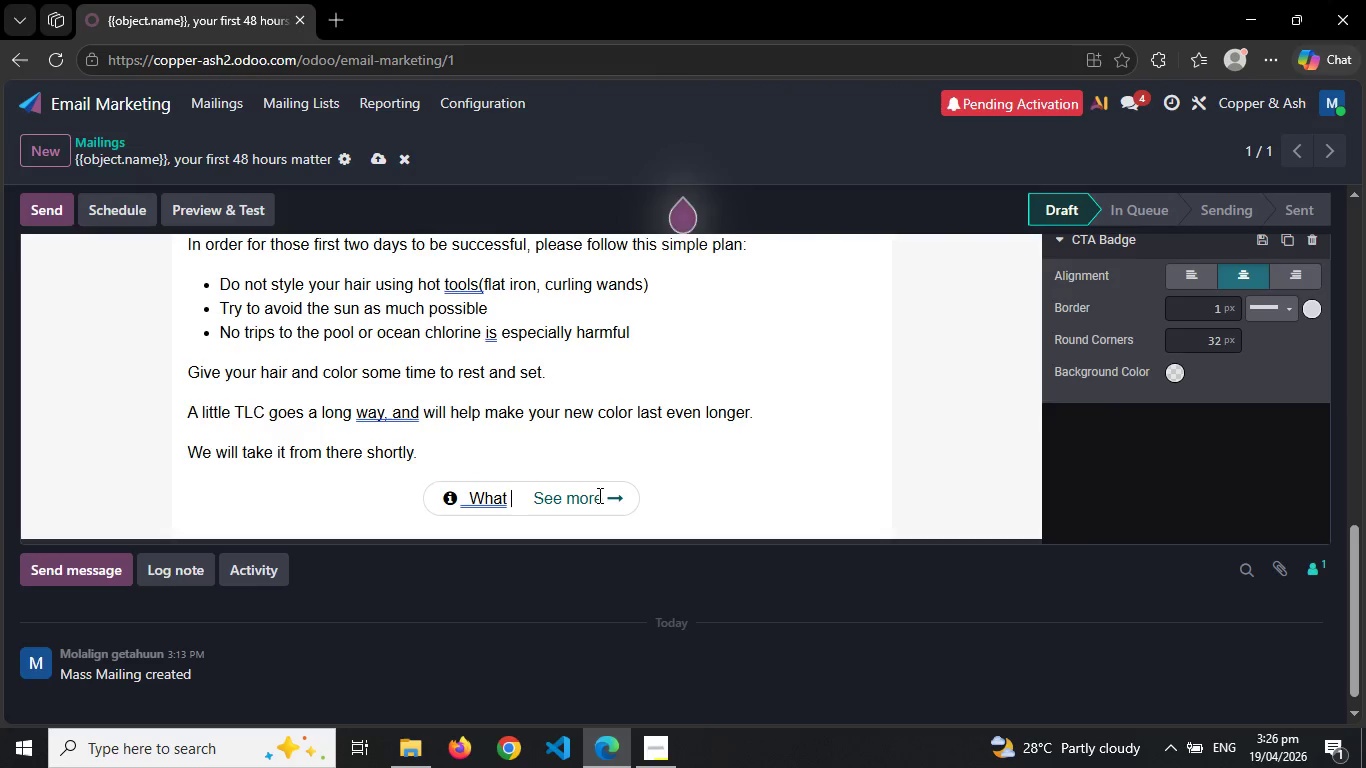 
key(Backspace)
 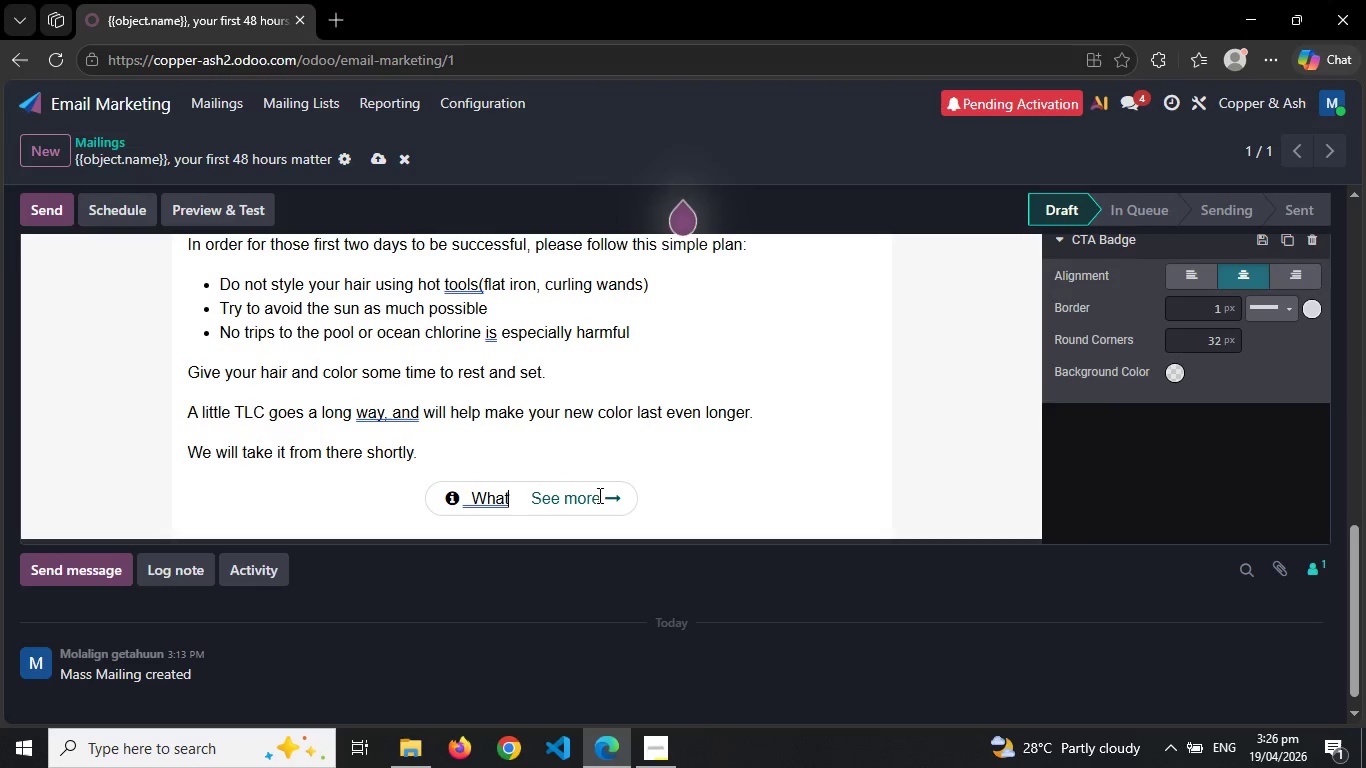 
key(Backspace)
 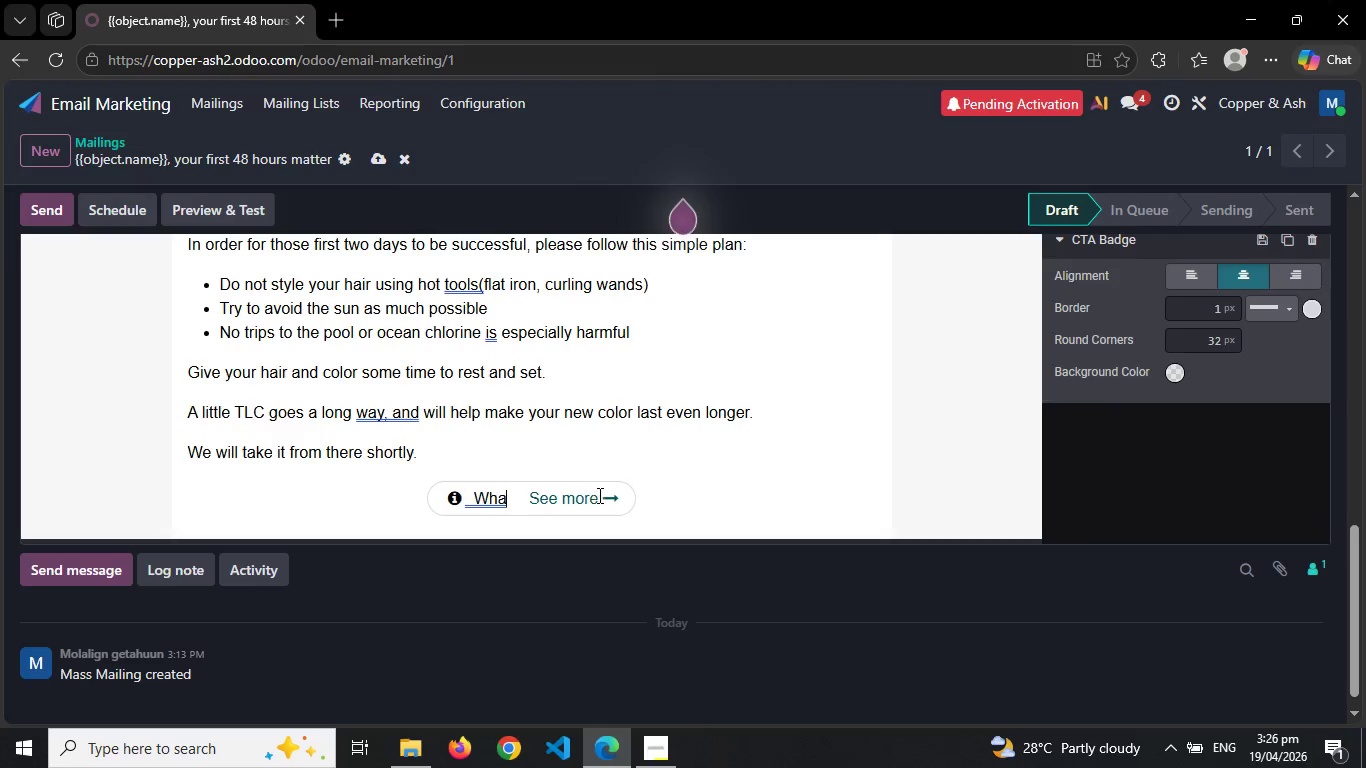 
key(Backspace)
 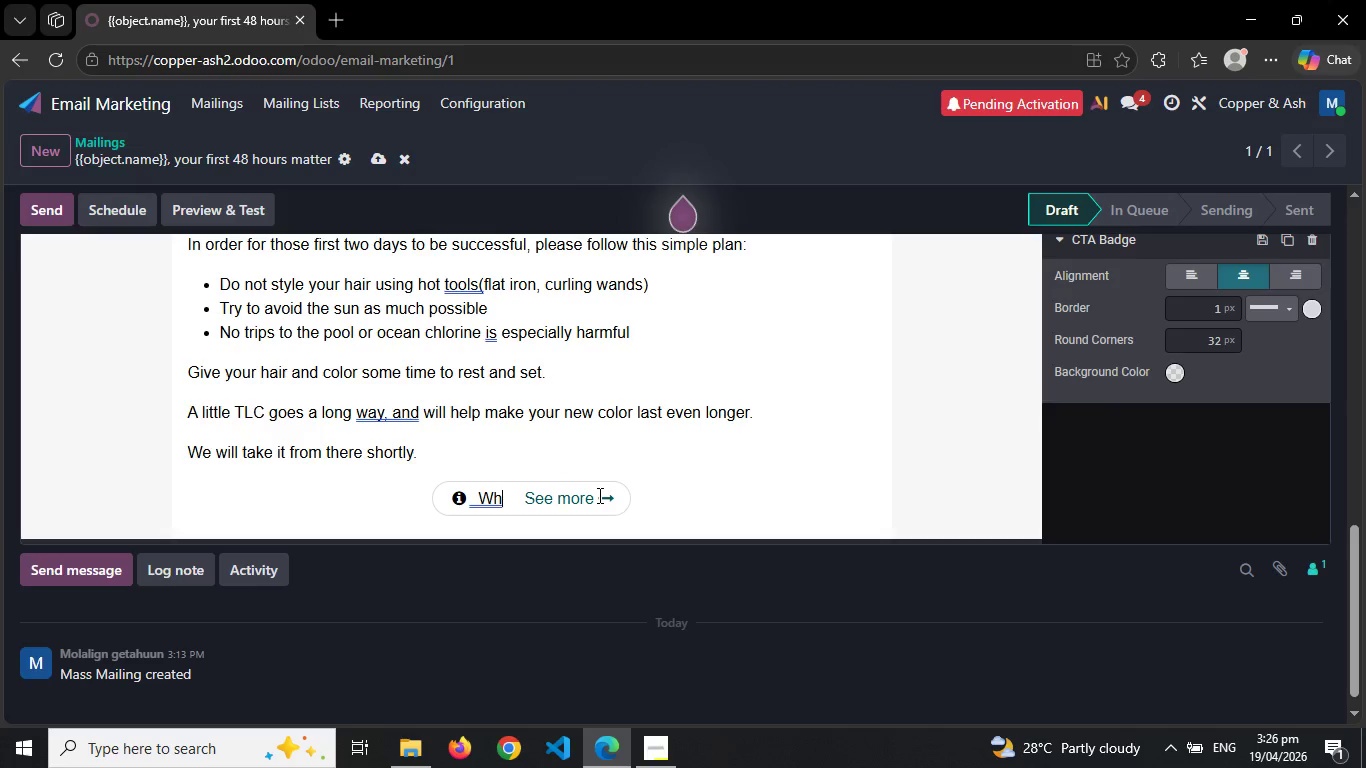 
key(Backspace)
 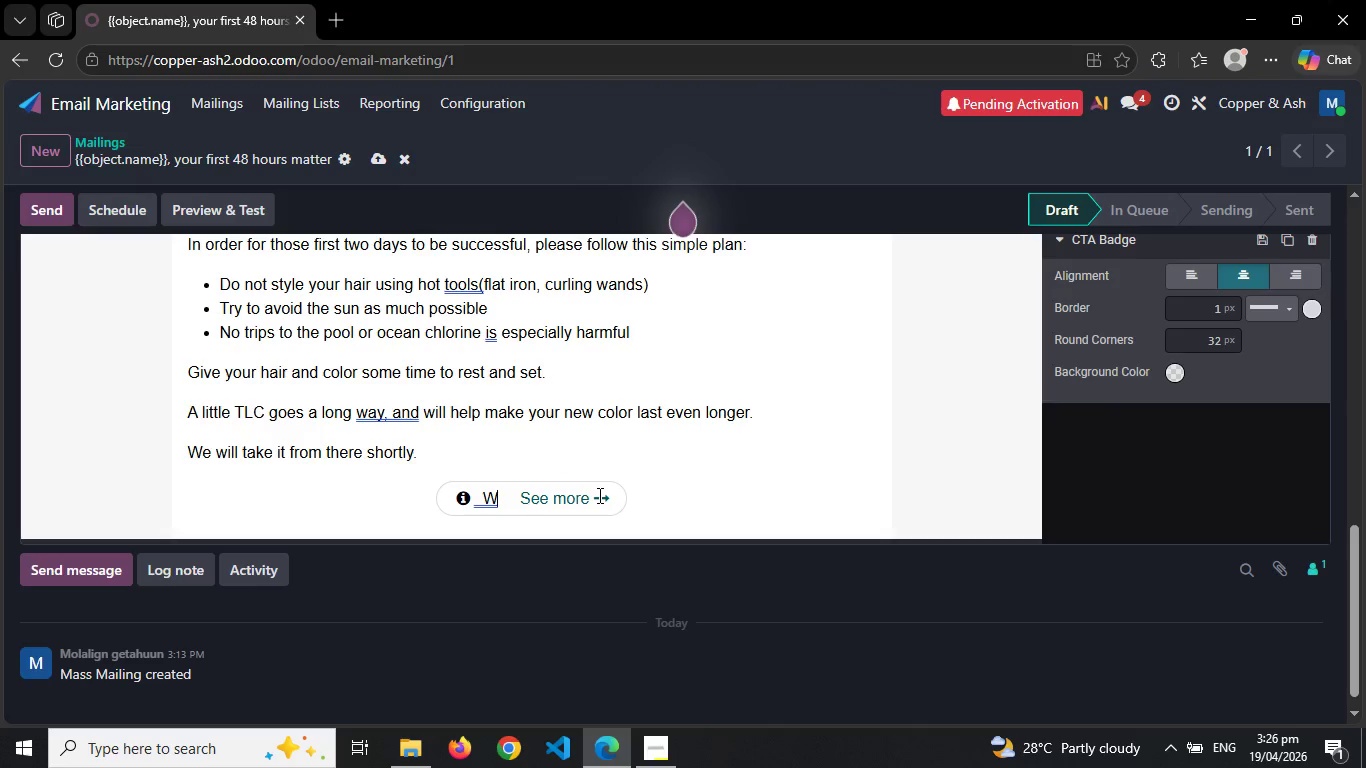 
key(Backspace)
 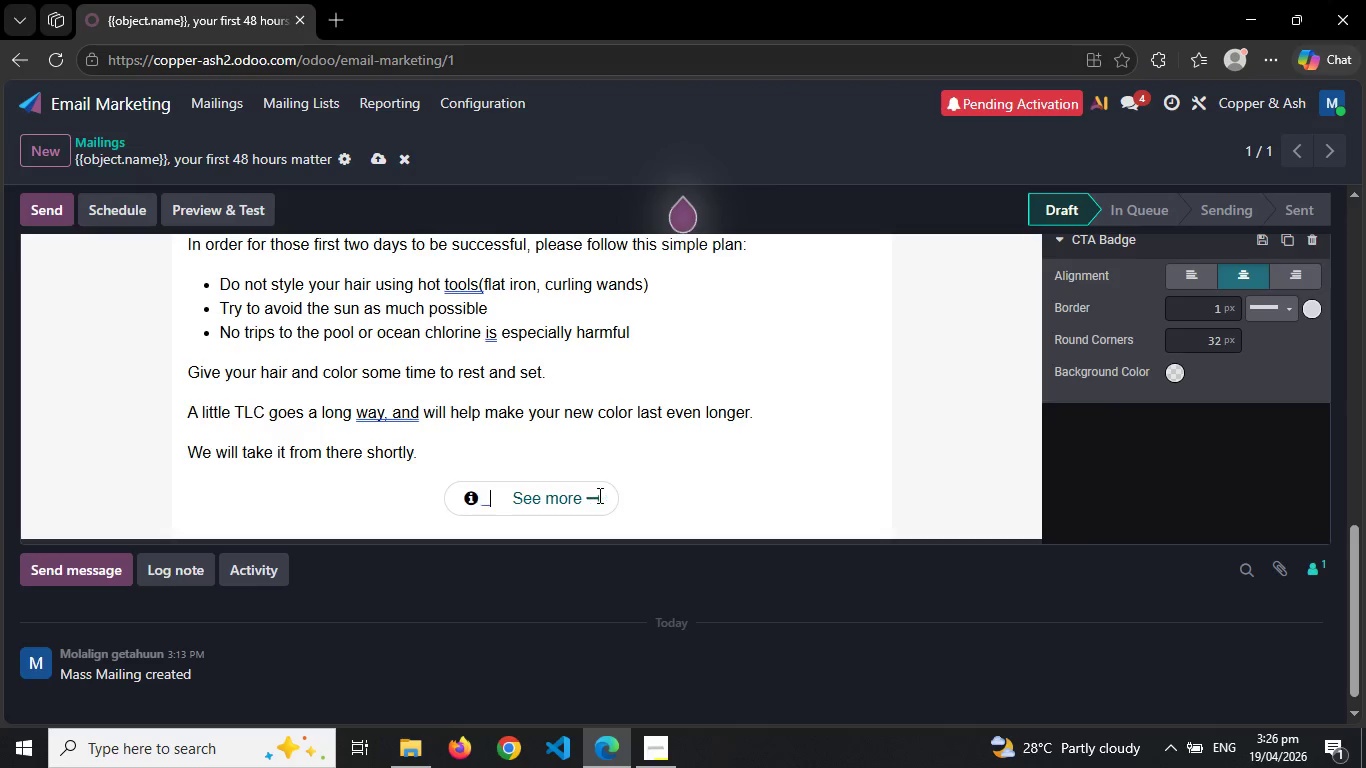 
key(Backspace)
 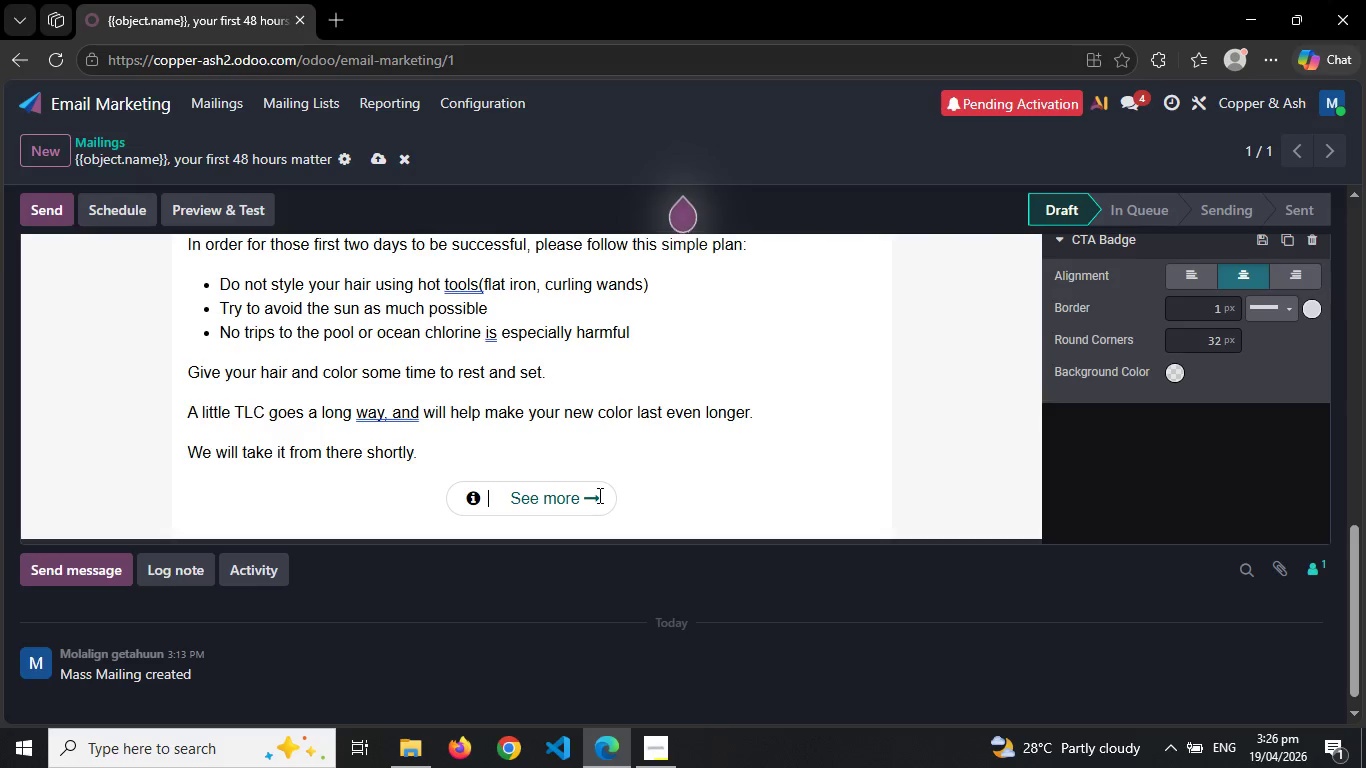 
key(Backspace)
 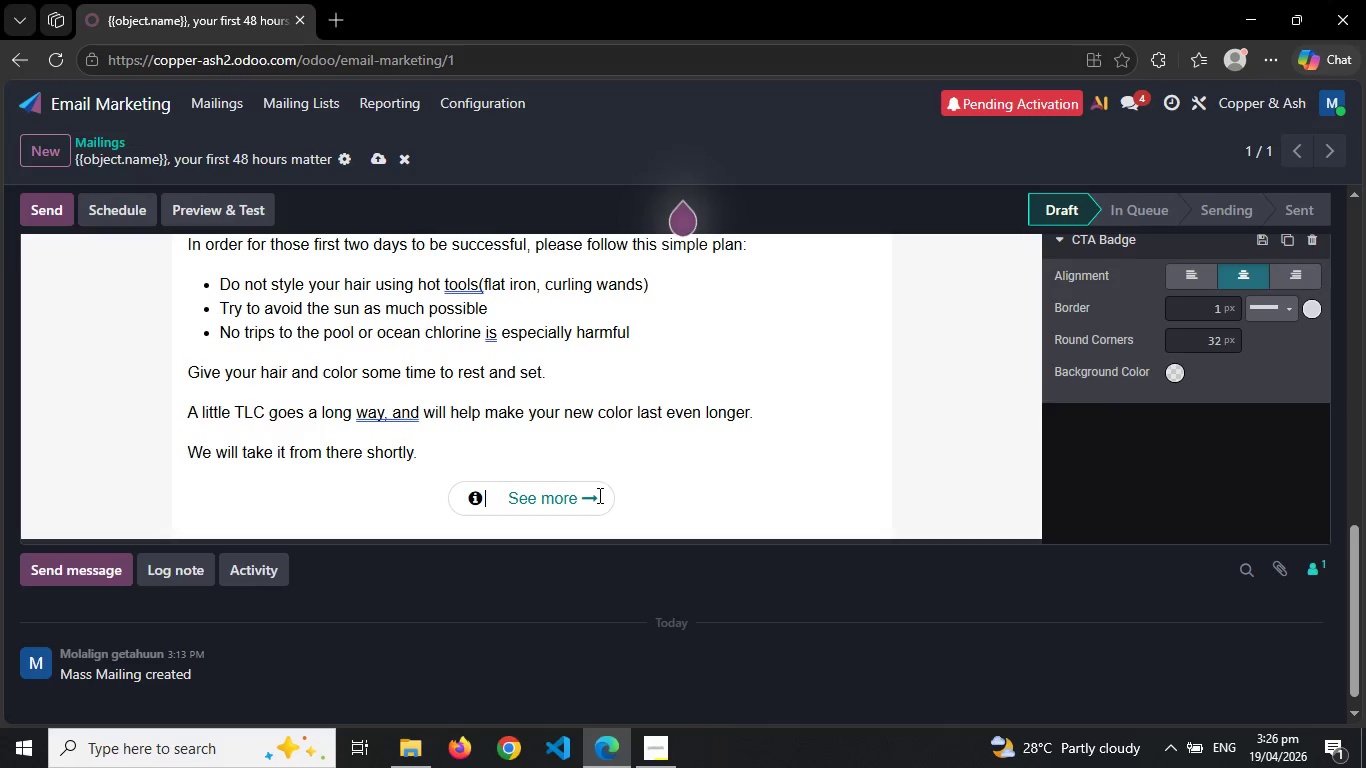 
key(ArrowRight)
 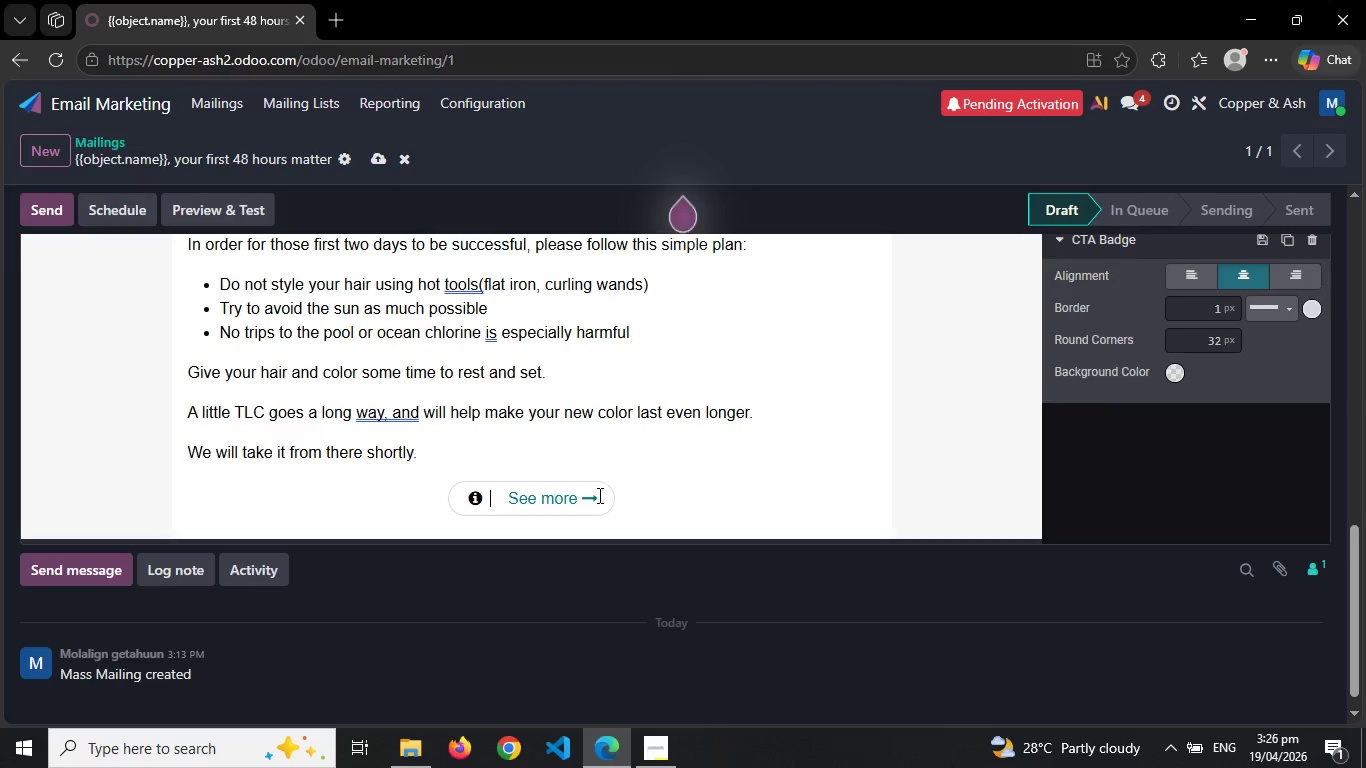 
key(ArrowRight)
 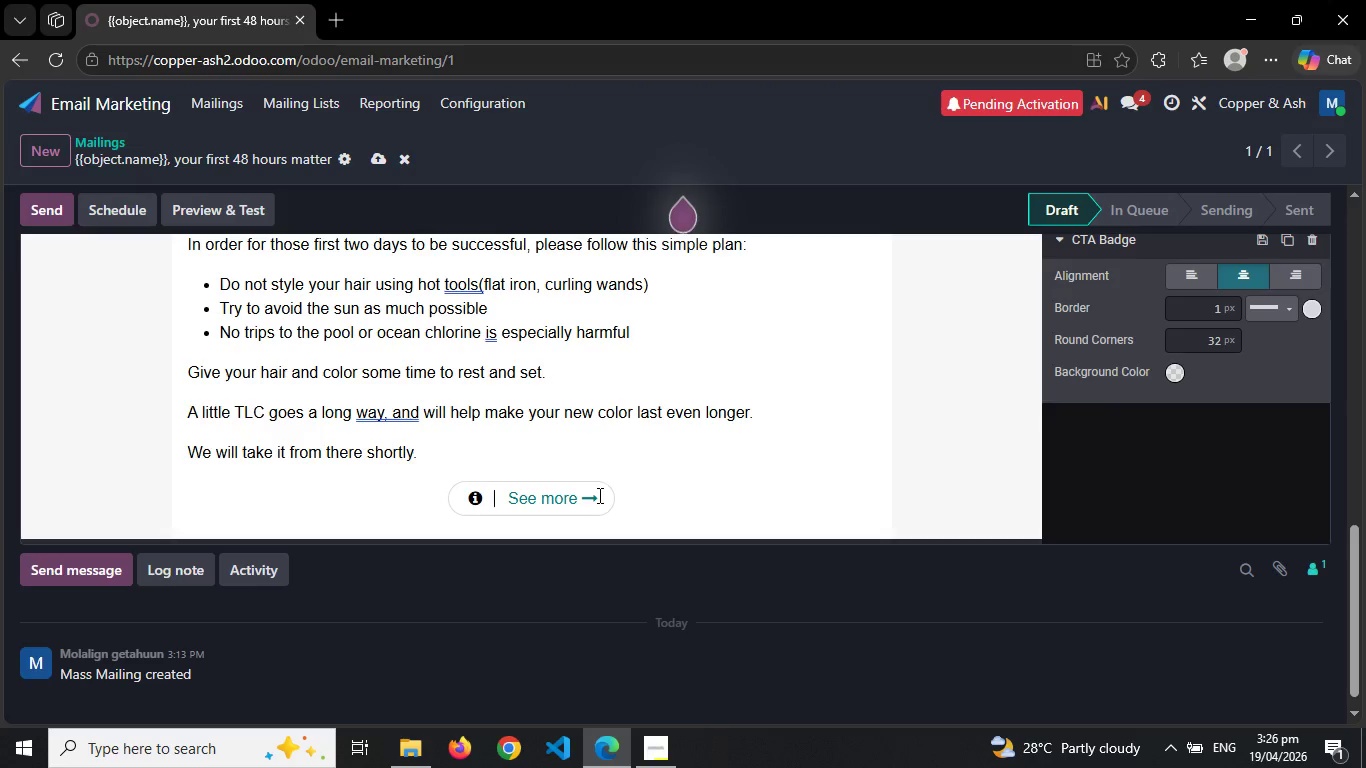 
key(ArrowRight)
 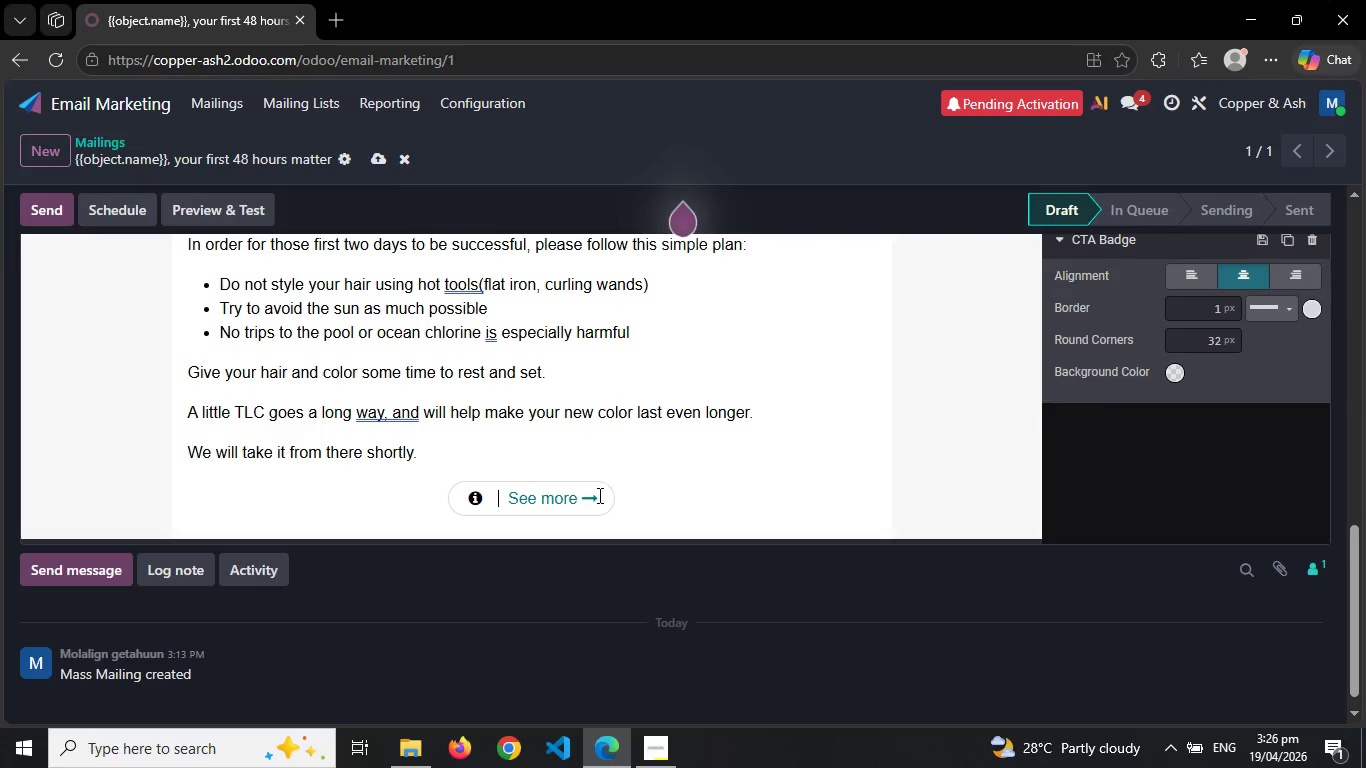 
key(ArrowRight)
 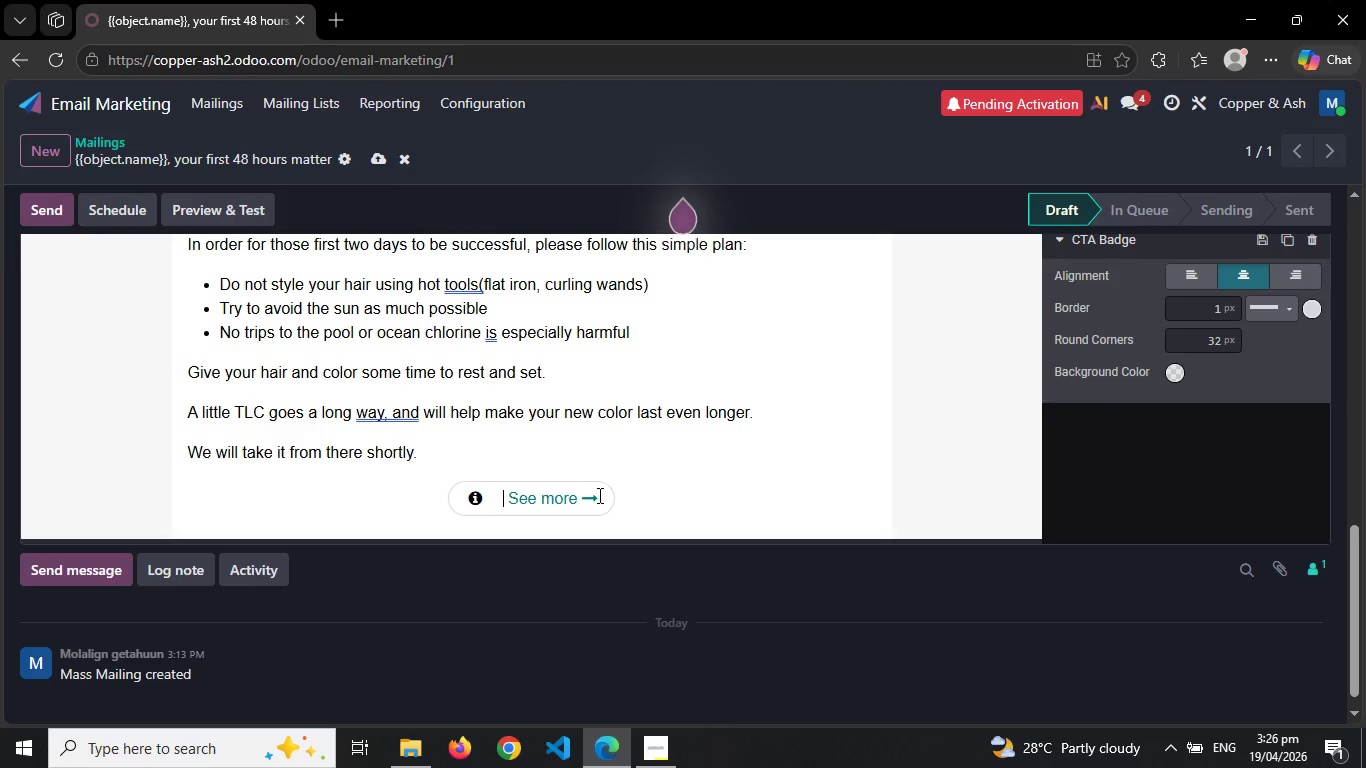 
key(ArrowRight)
 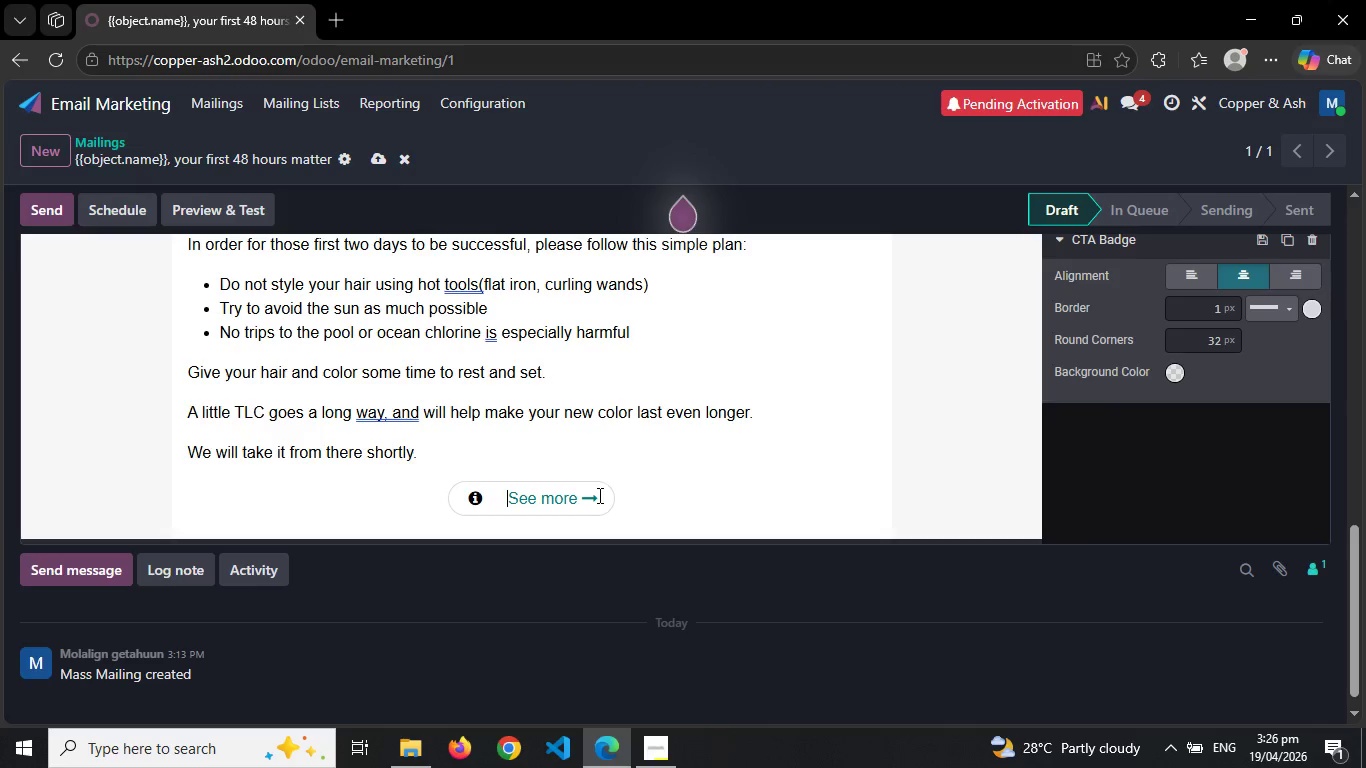 
key(Backspace)
 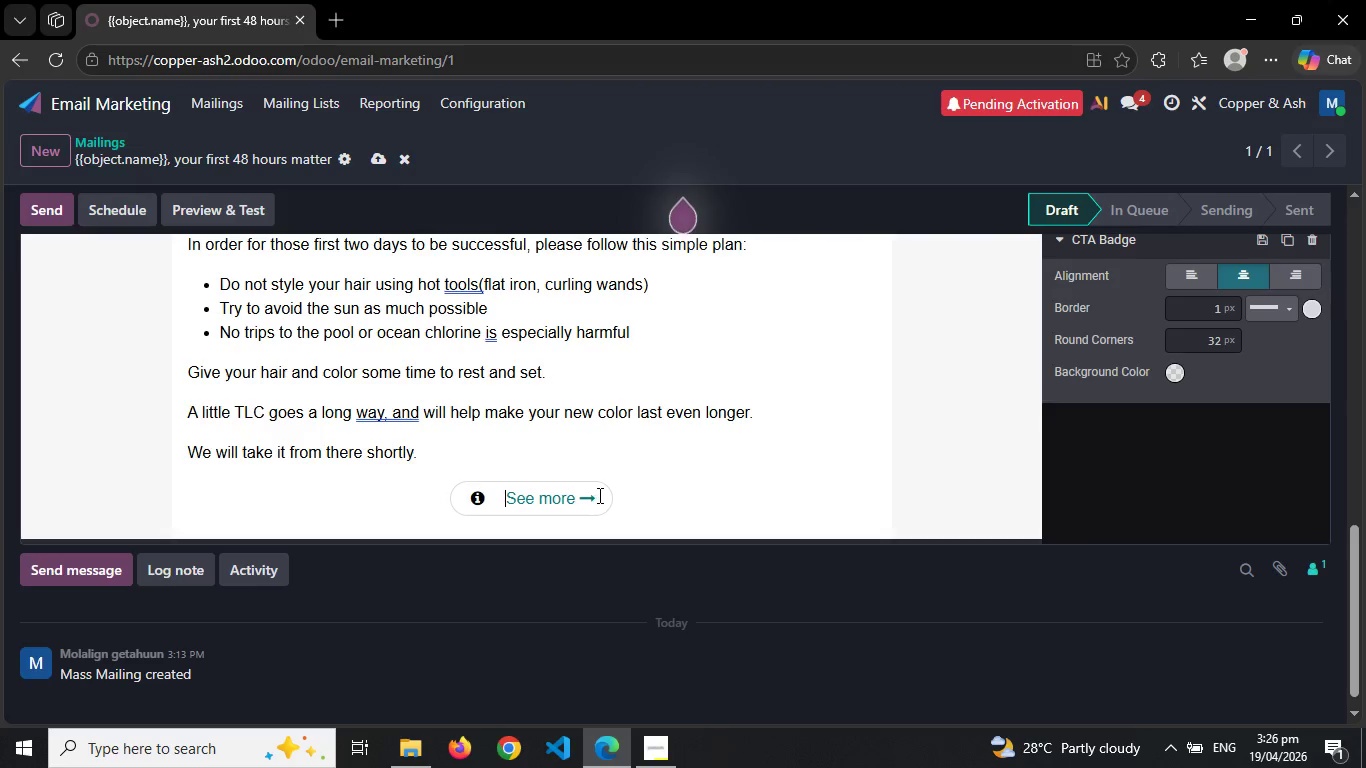 
key(Backspace)
 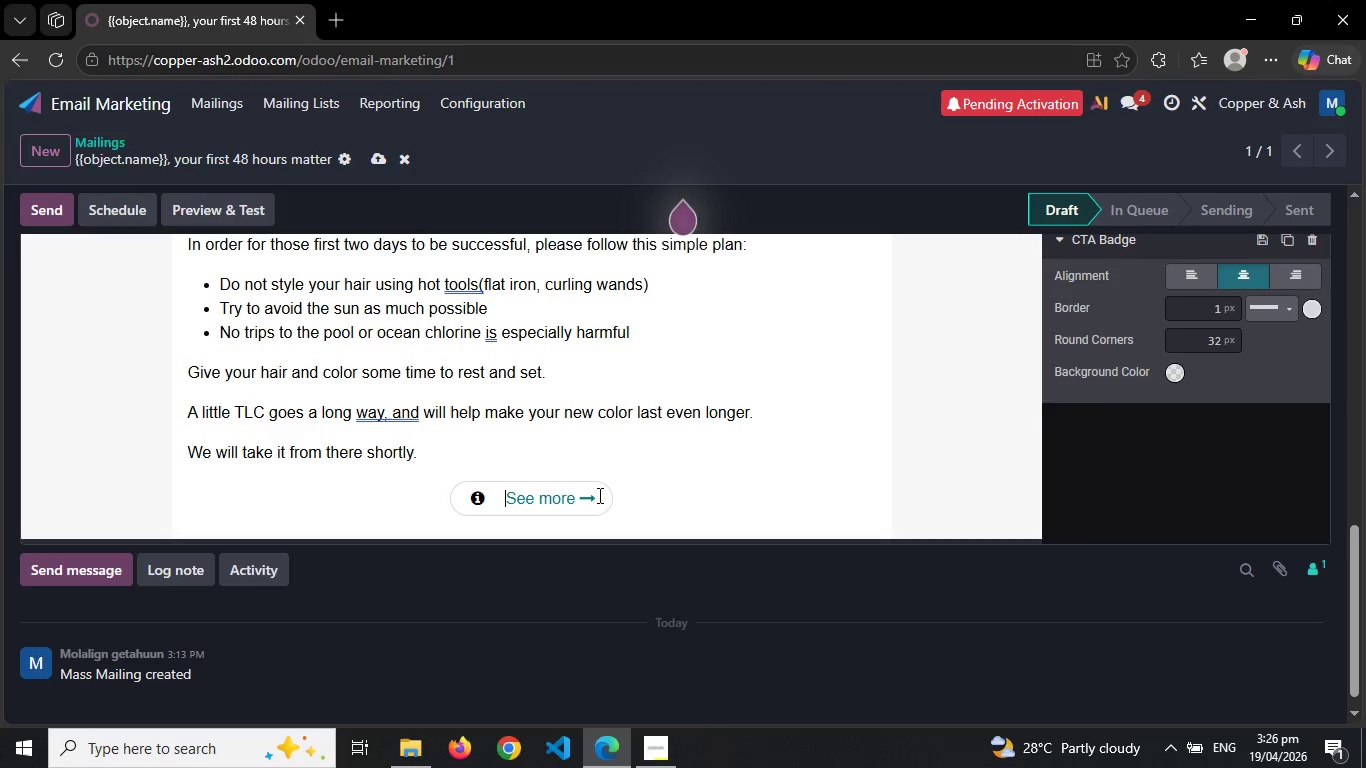 
key(Backspace)
 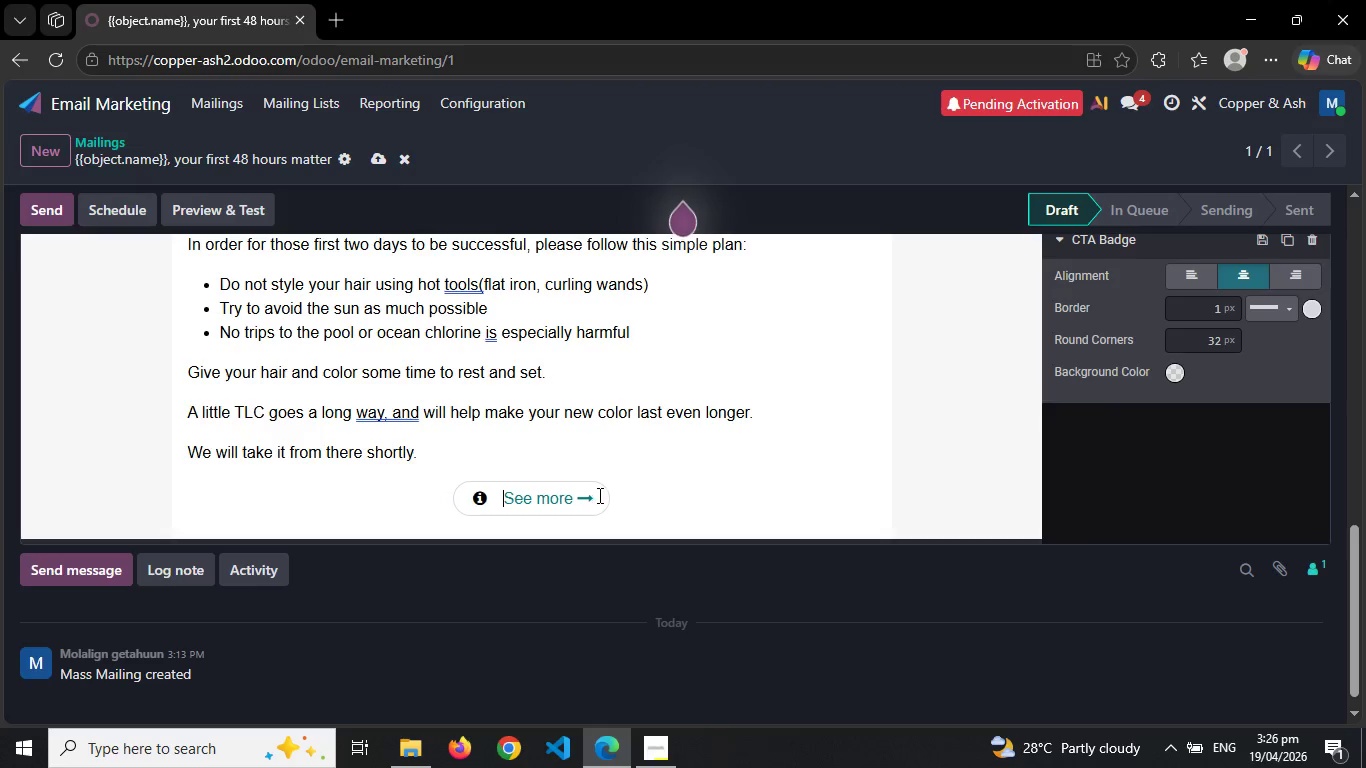 
key(Backspace)
 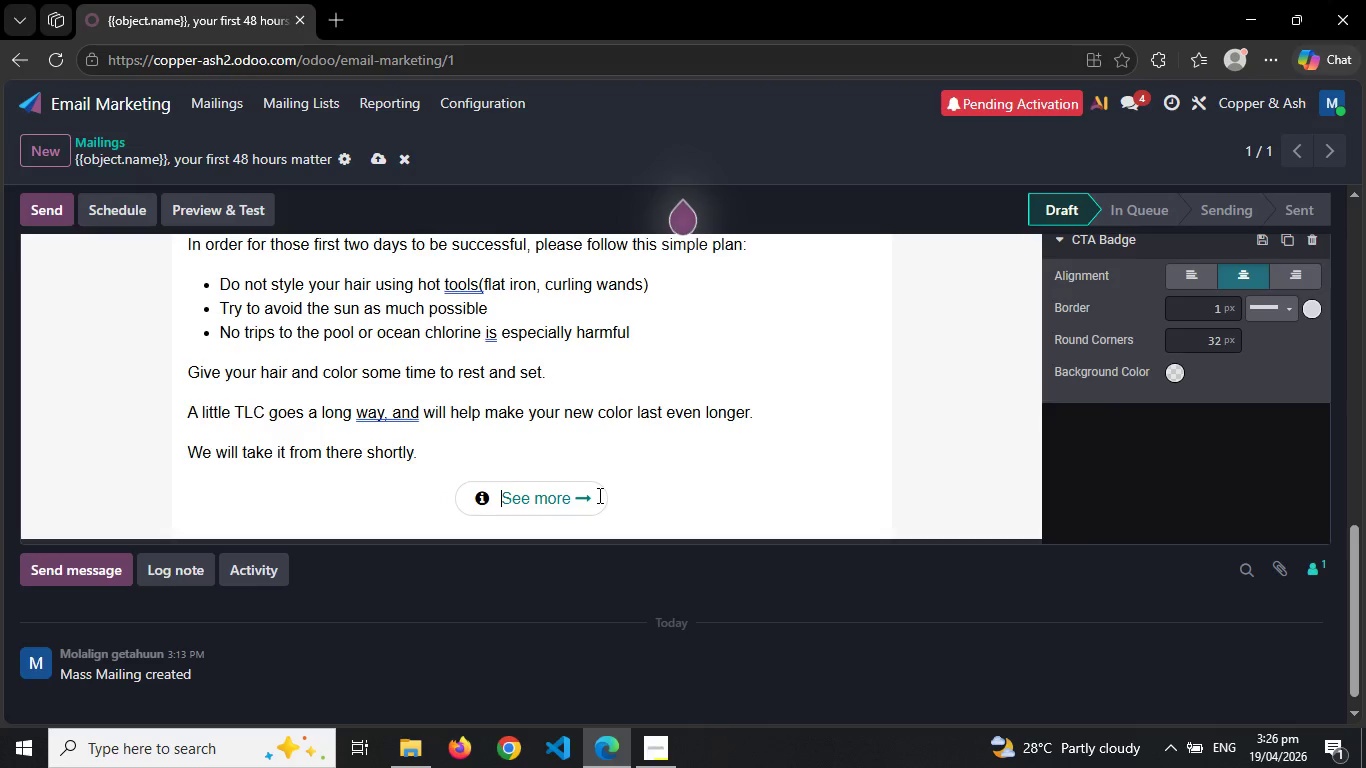 
key(Backspace)
 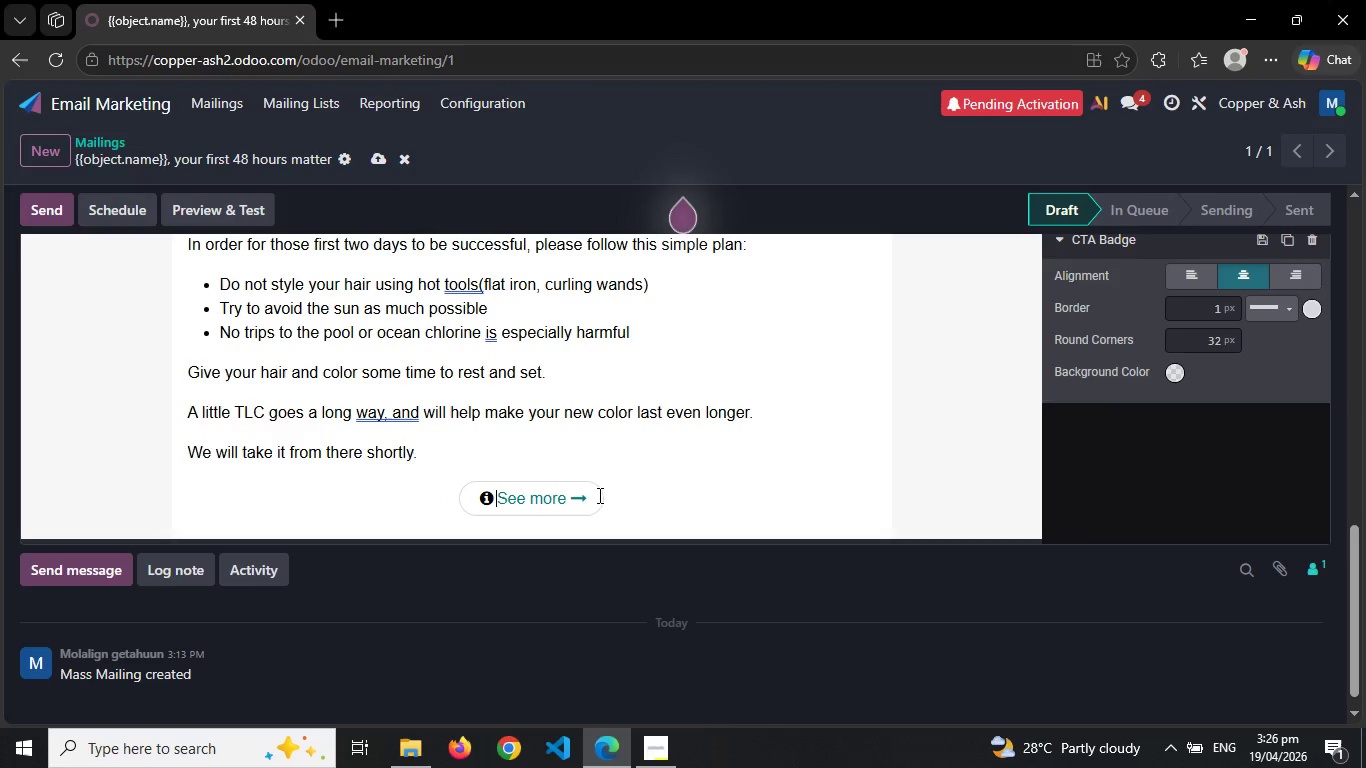 
key(Backspace)
 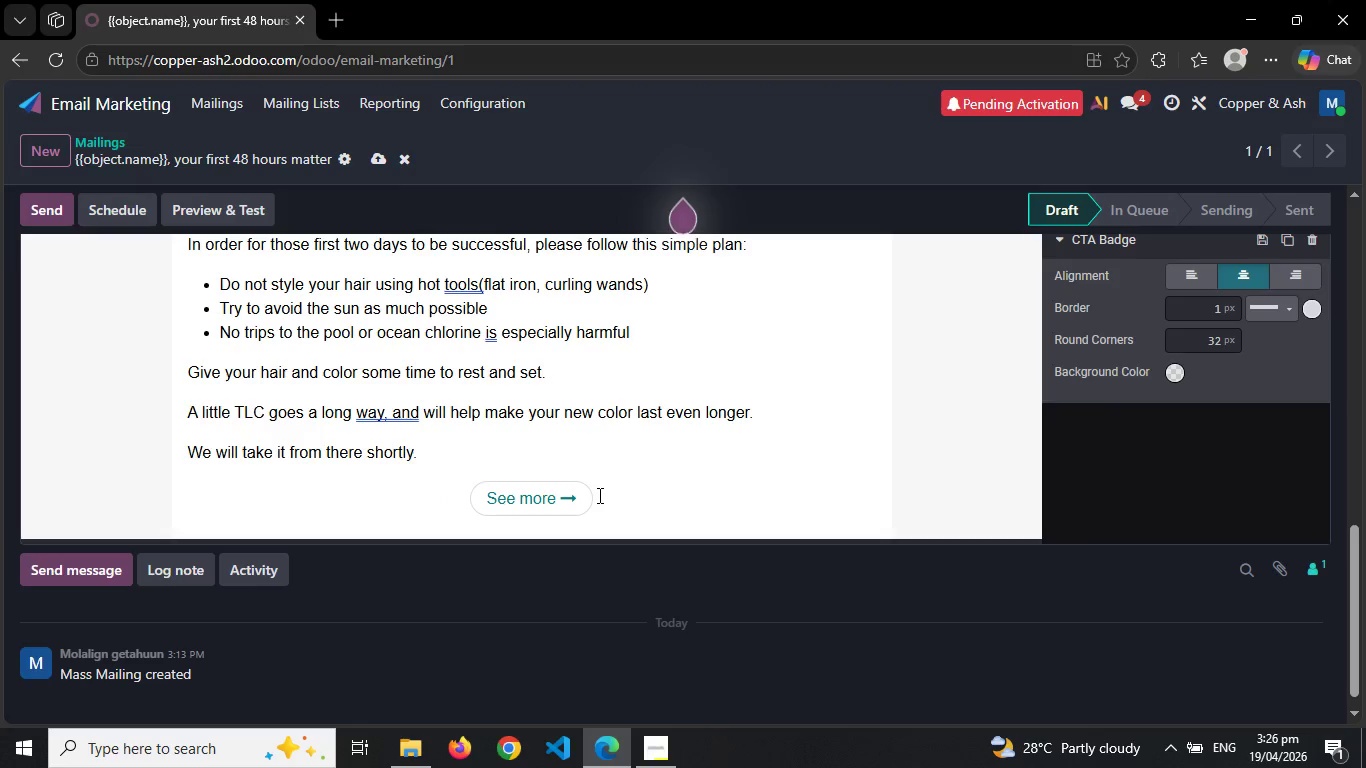 
key(Control+Z)
 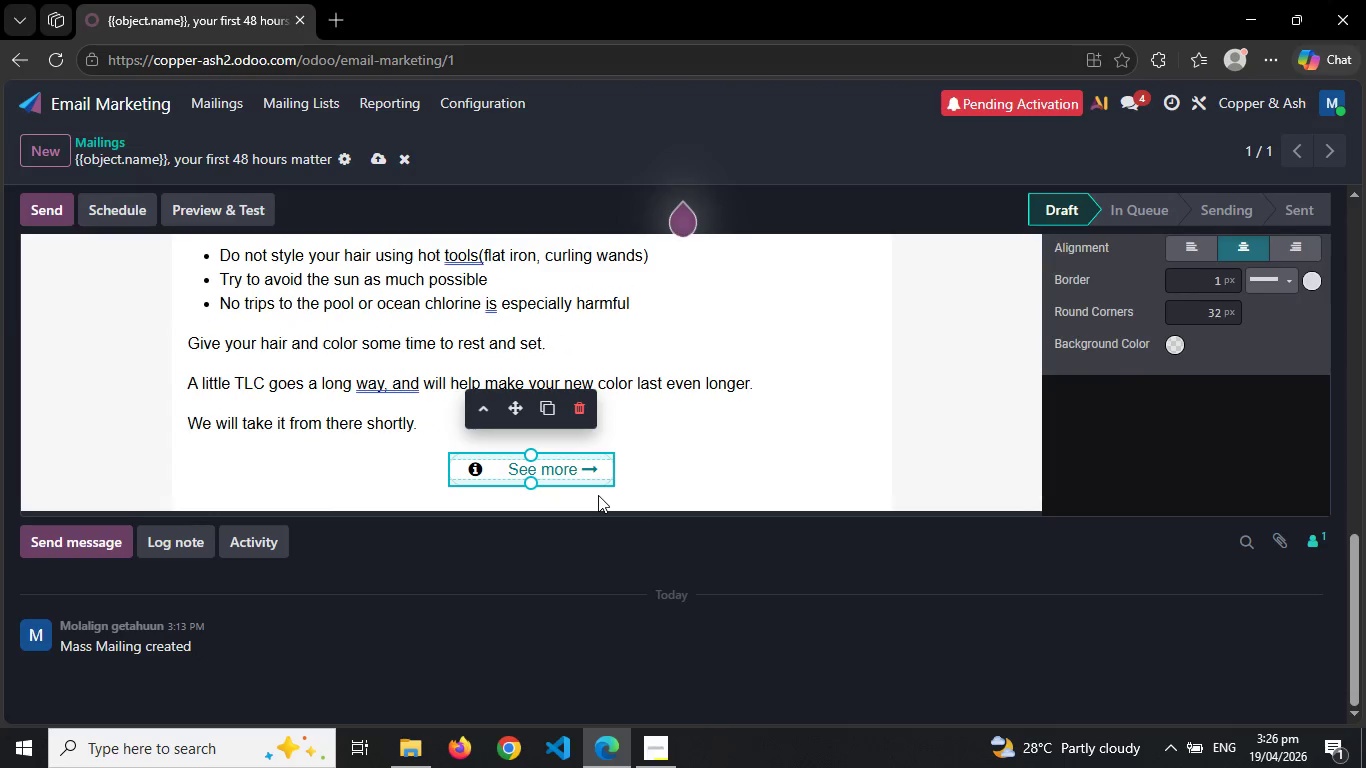 
key(ArrowRight)
 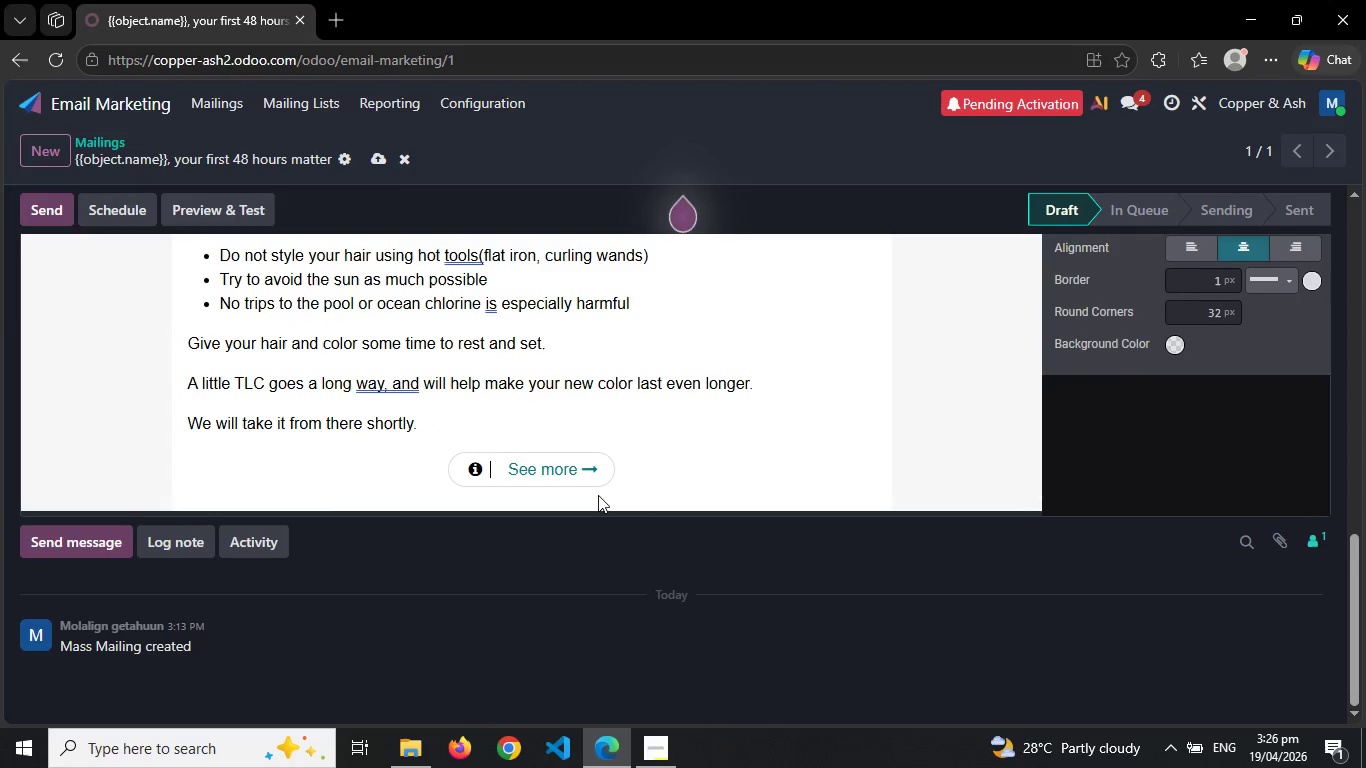 
key(ArrowRight)
 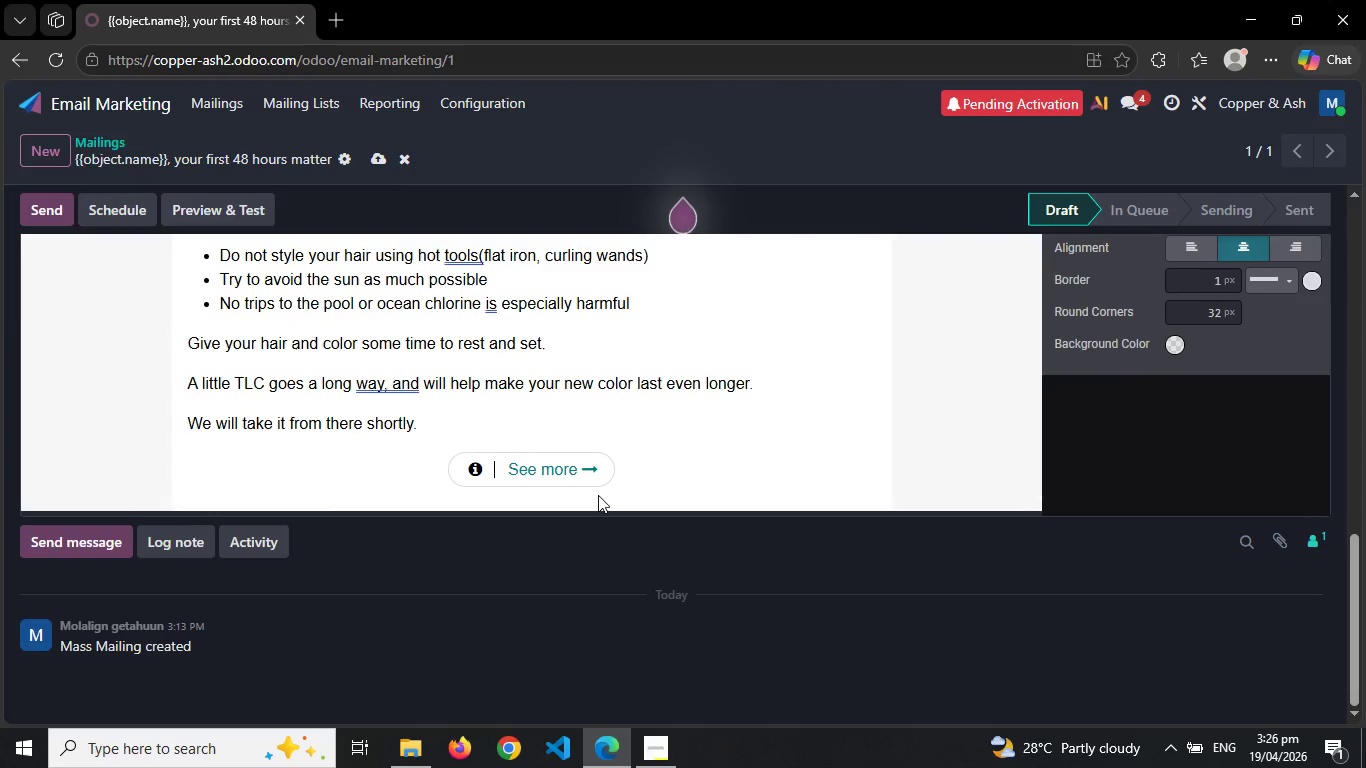 
key(ArrowRight)
 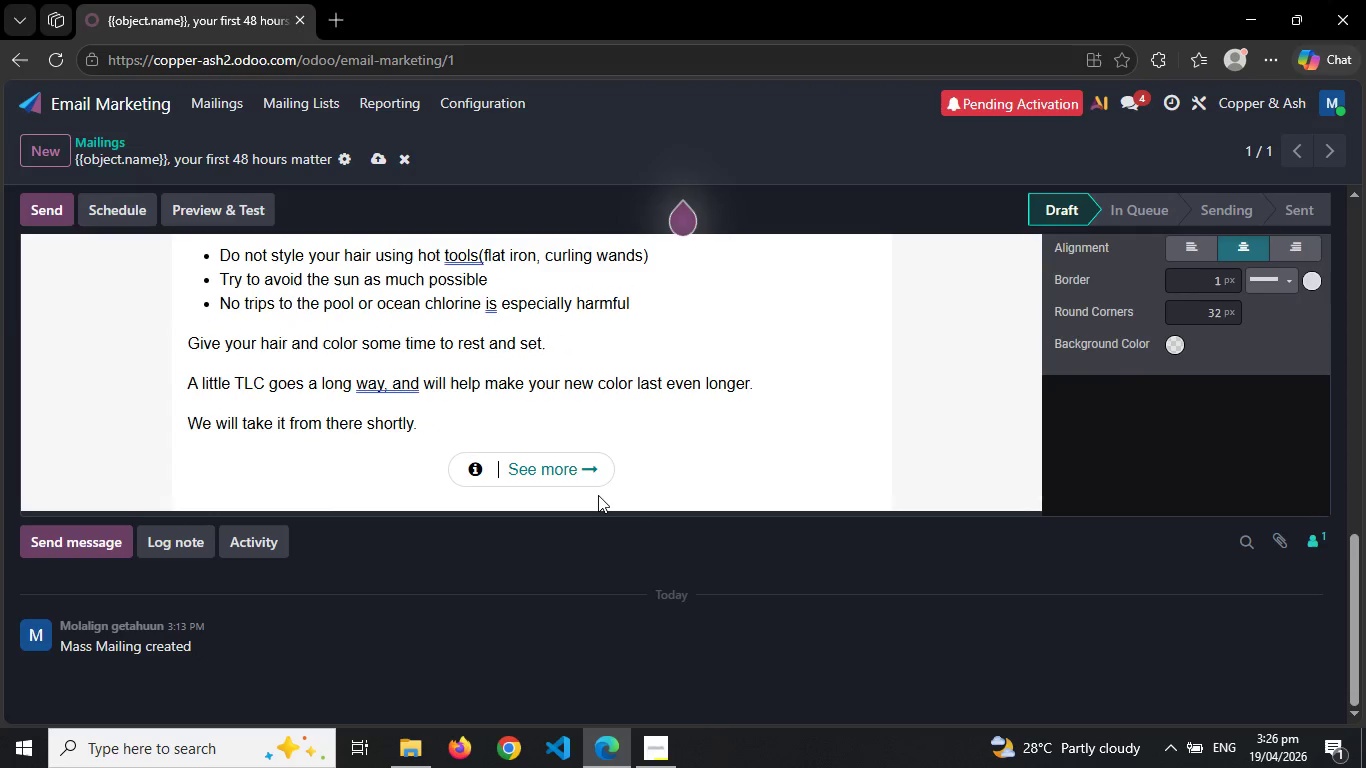 
key(ArrowRight)
 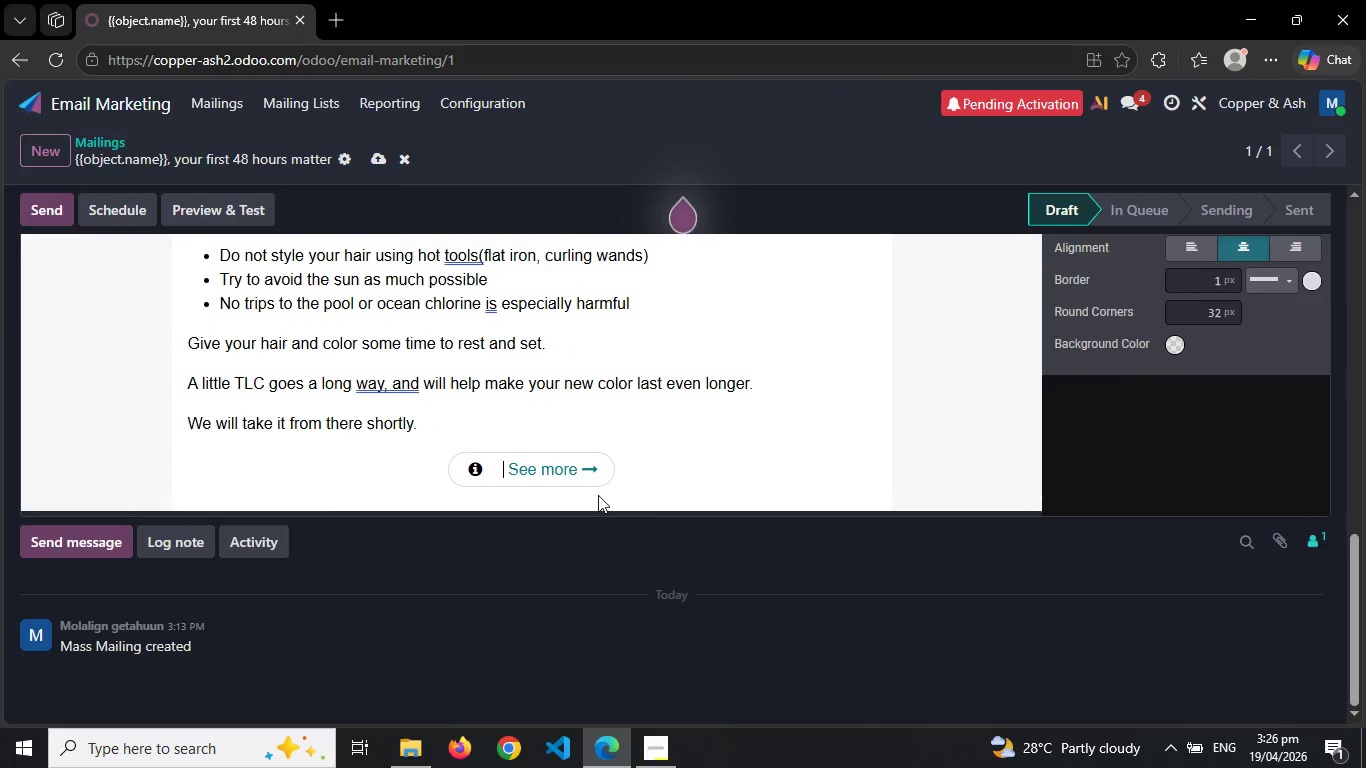 
key(ArrowRight)
 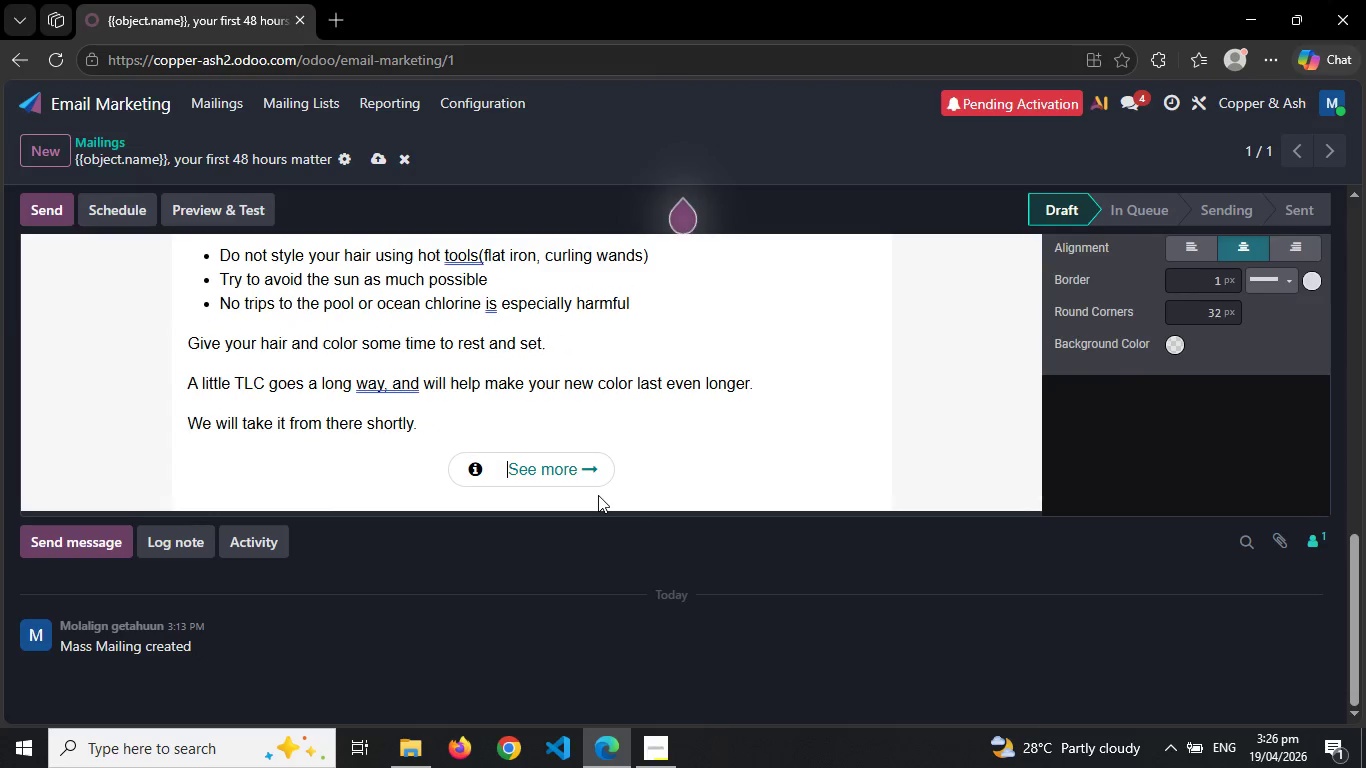 
key(Backspace)
 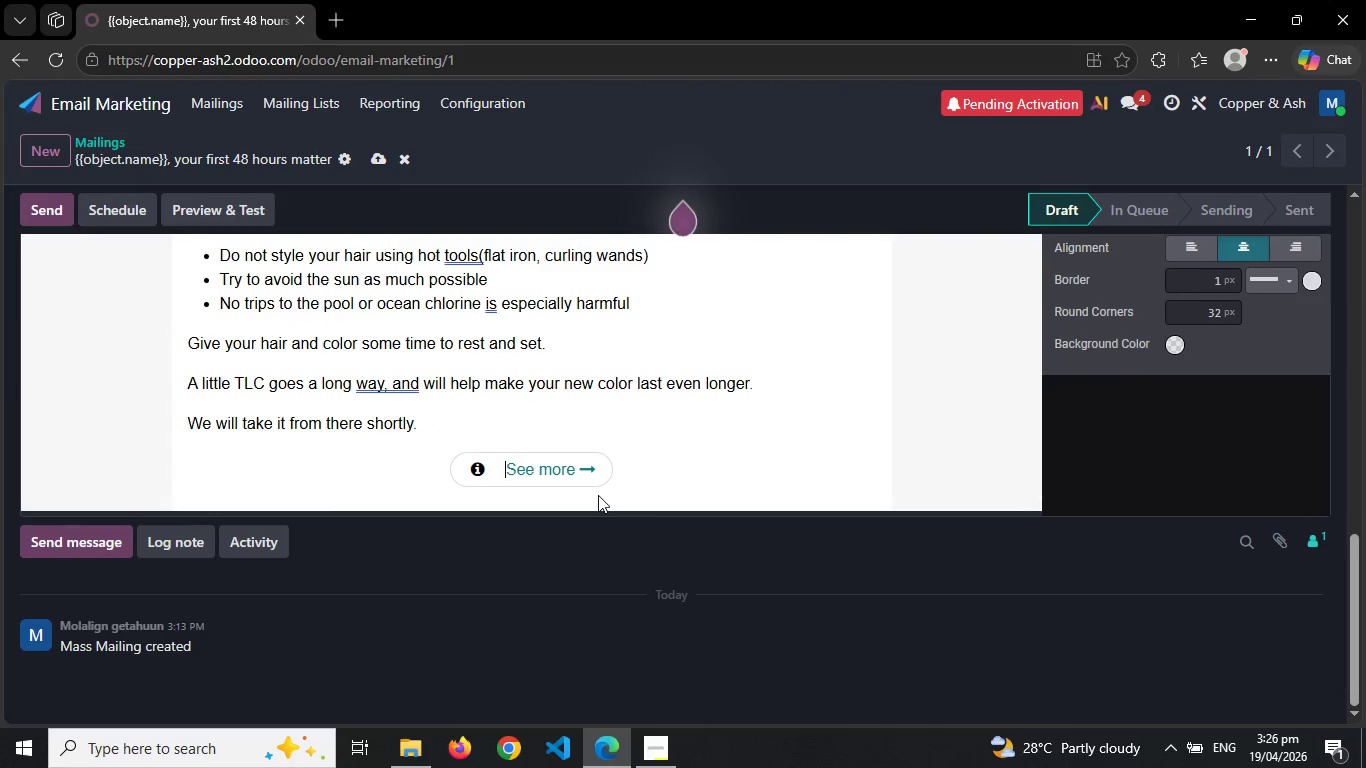 
key(Backspace)
 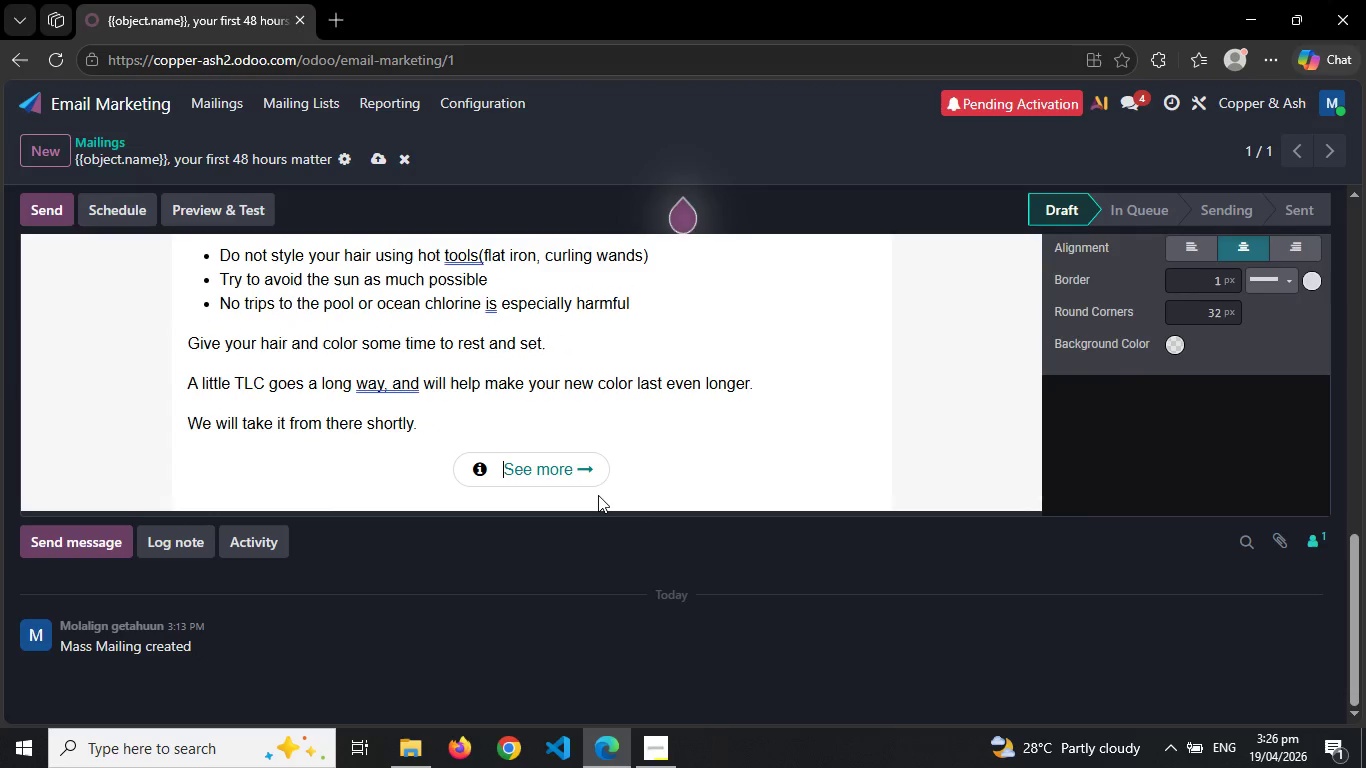 
key(Backspace)
 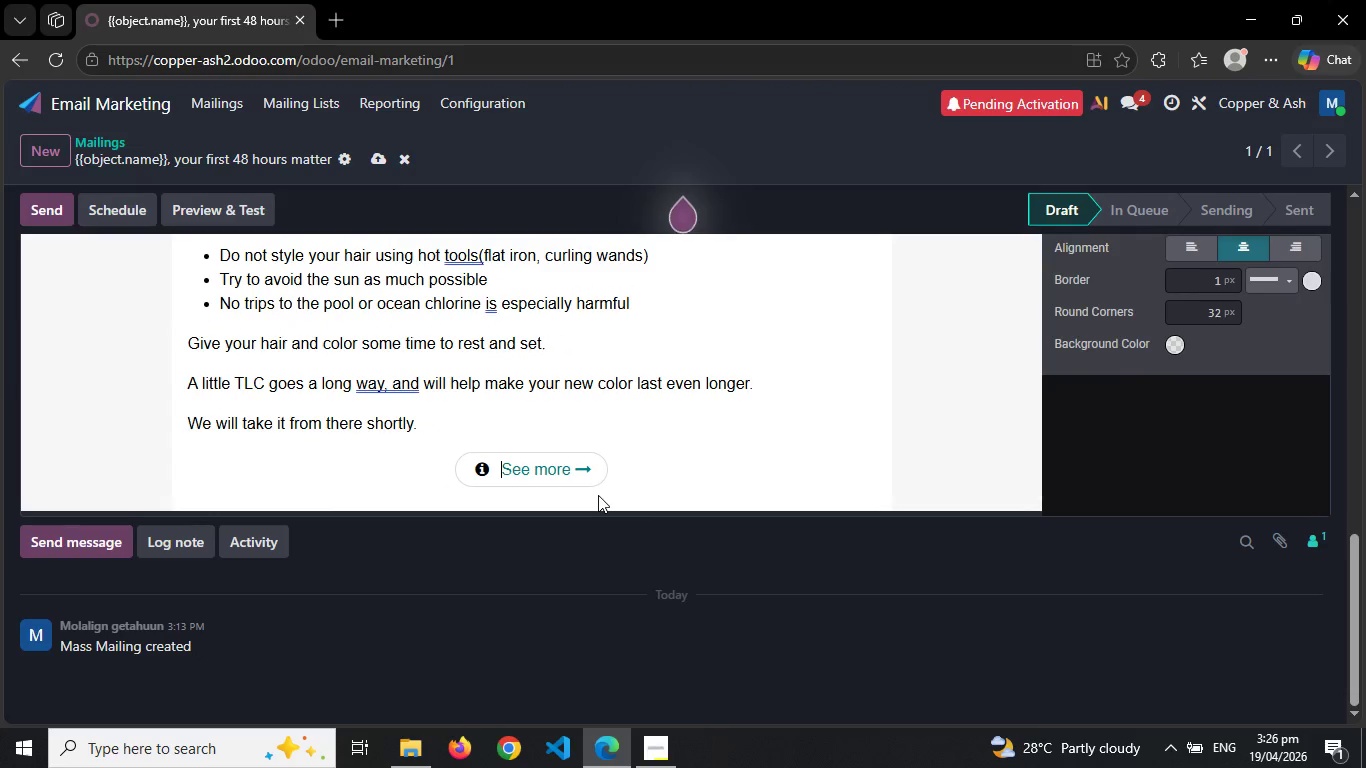 
key(Backspace)
 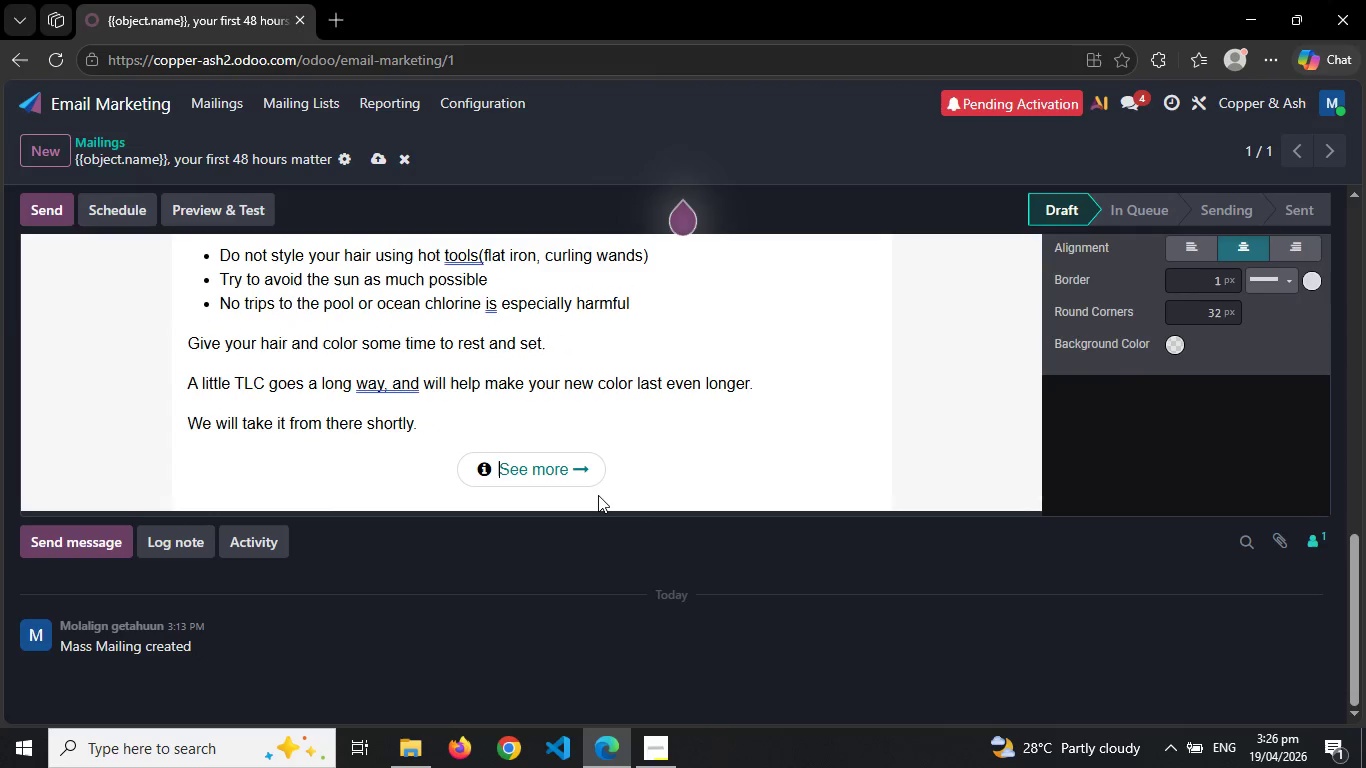 
key(Backspace)
 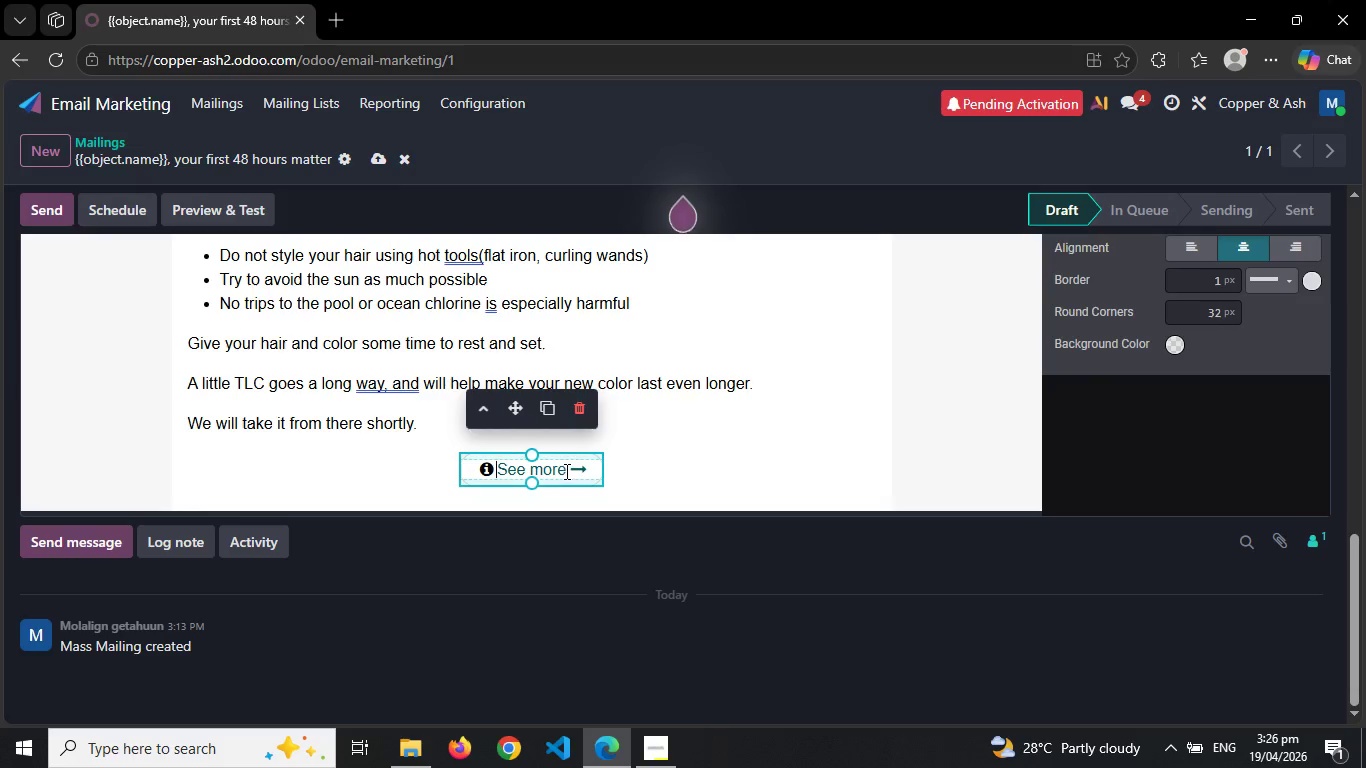 
left_click([565, 471])
 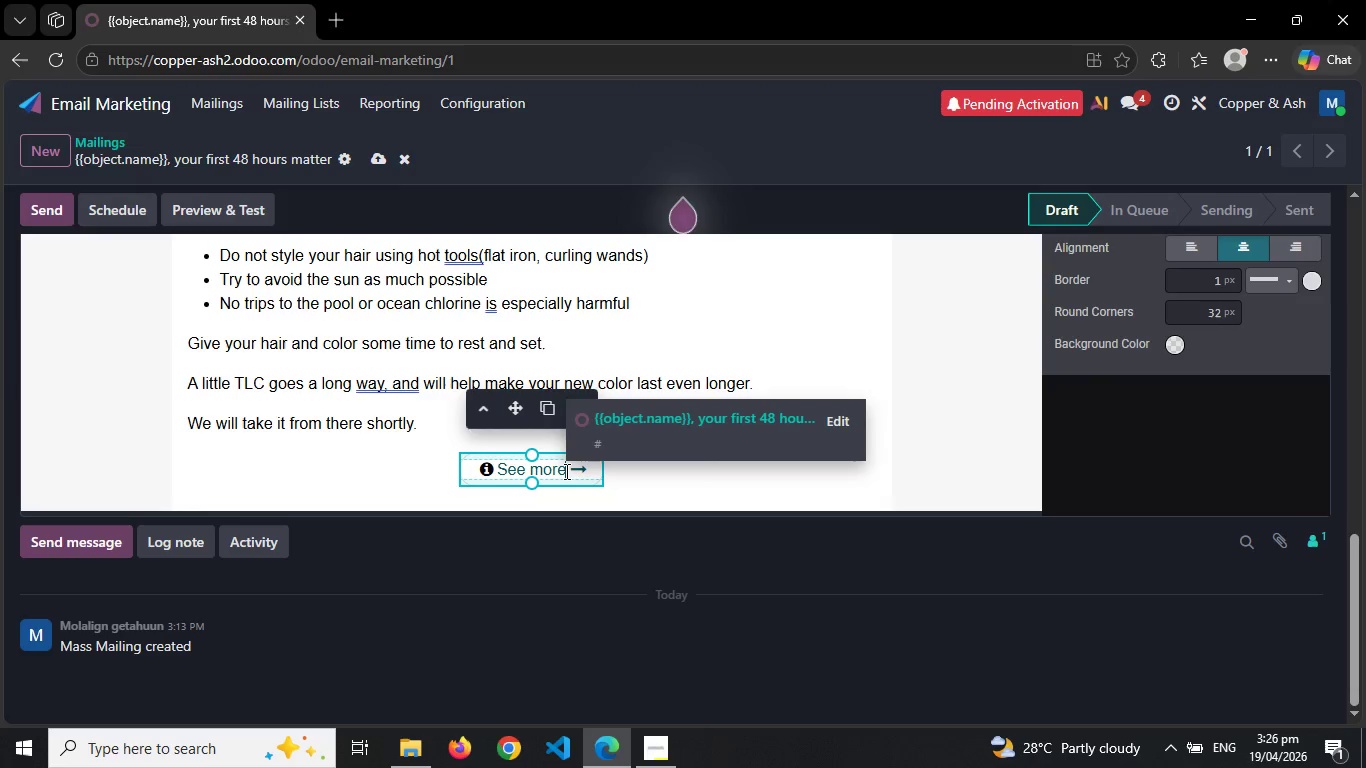 
key(Backspace)
key(Backspace)
key(Backspace)
key(Backspace)
key(Backspace)
key(Backspace)
key(Backspace)
key(Backspace)
type(Protect Your Color)
 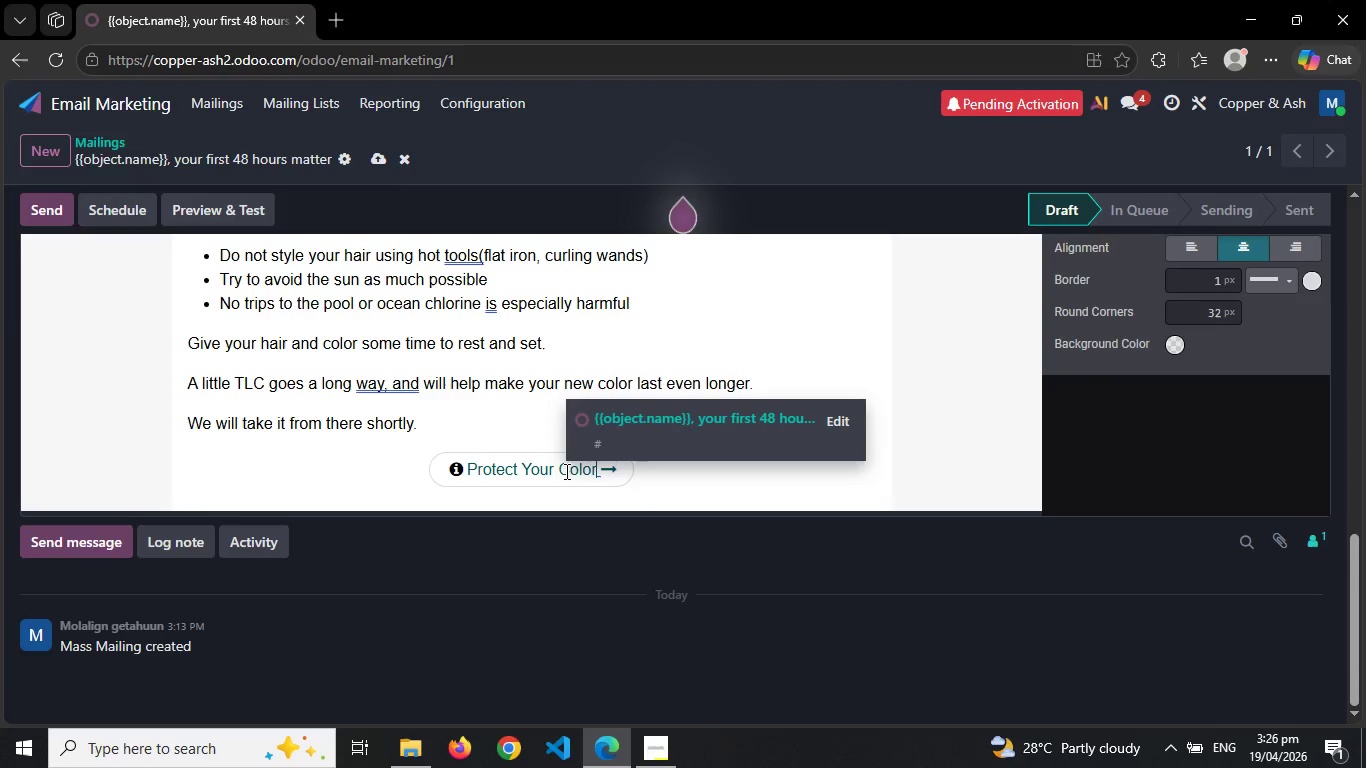 
double_click([556, 468])
 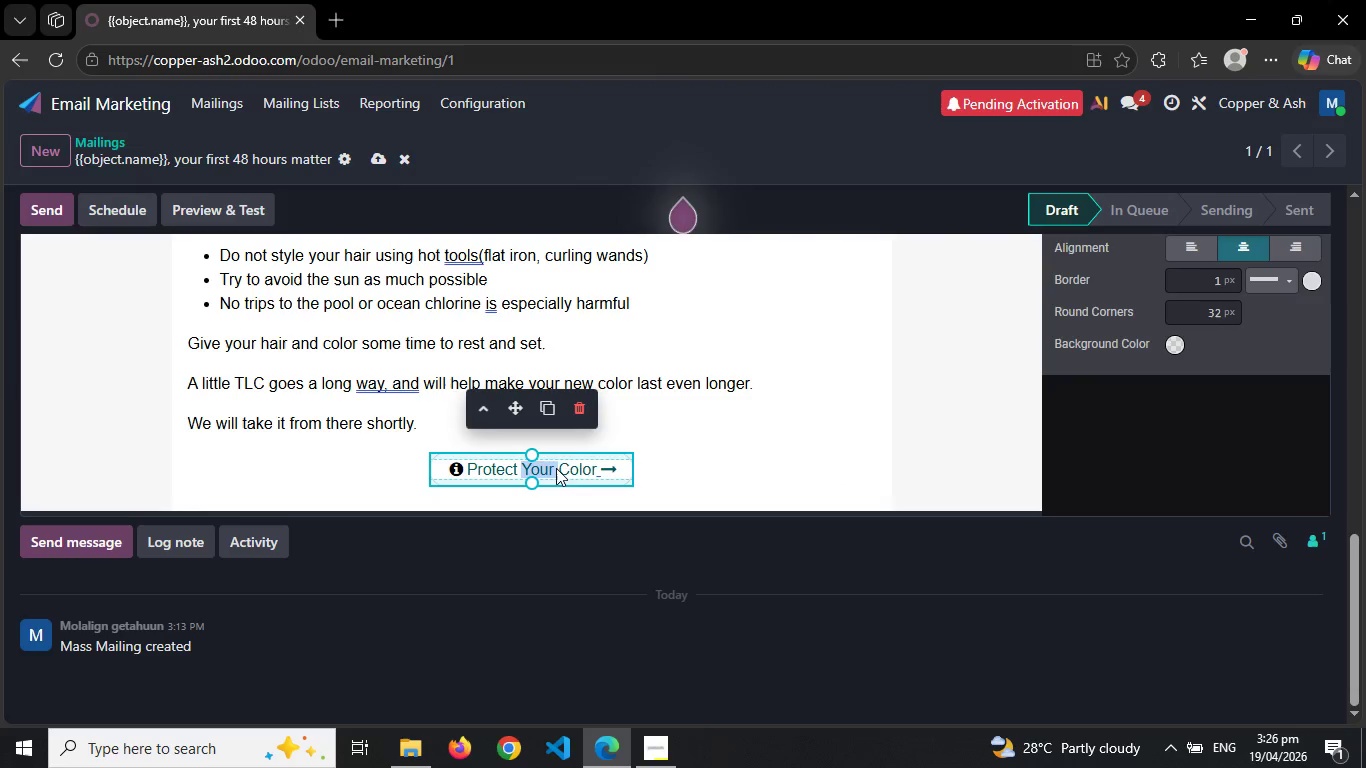 
triple_click([556, 468])
 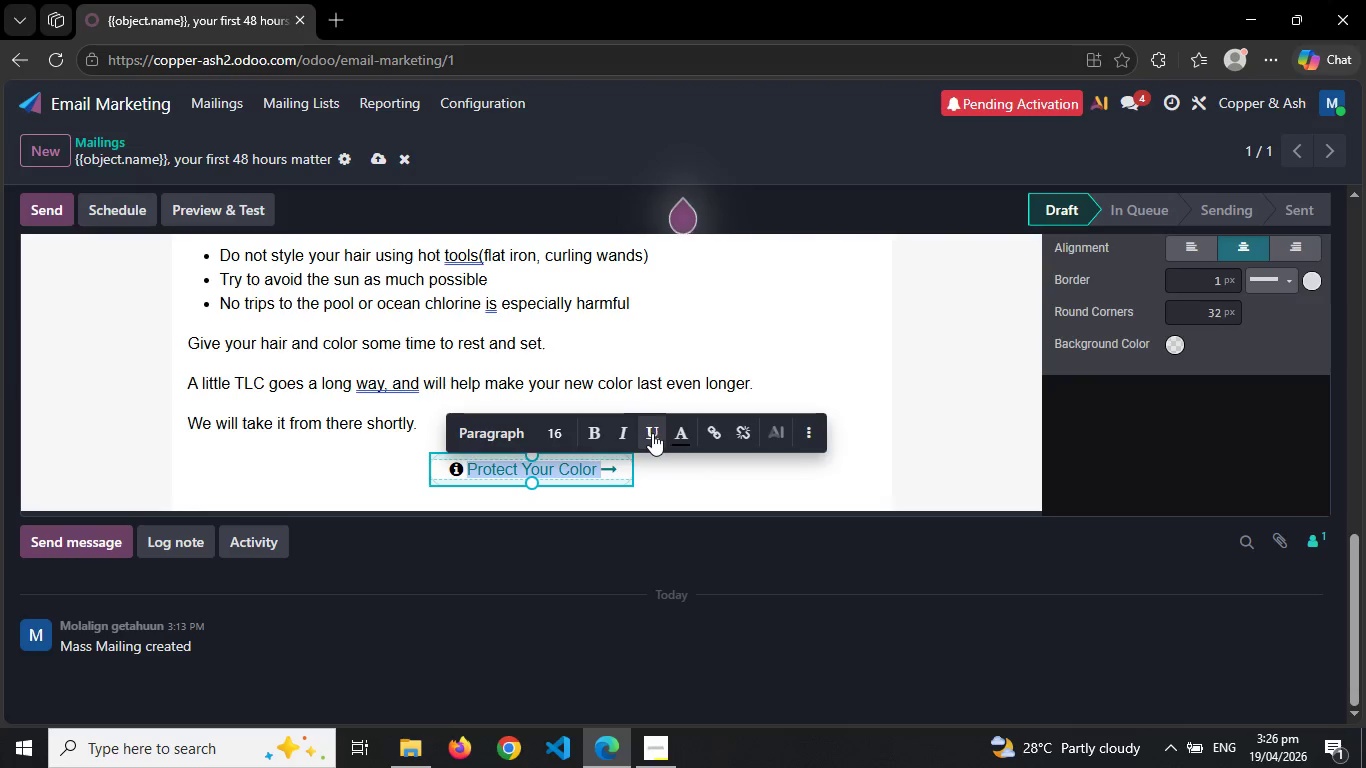 
left_click([680, 433])
 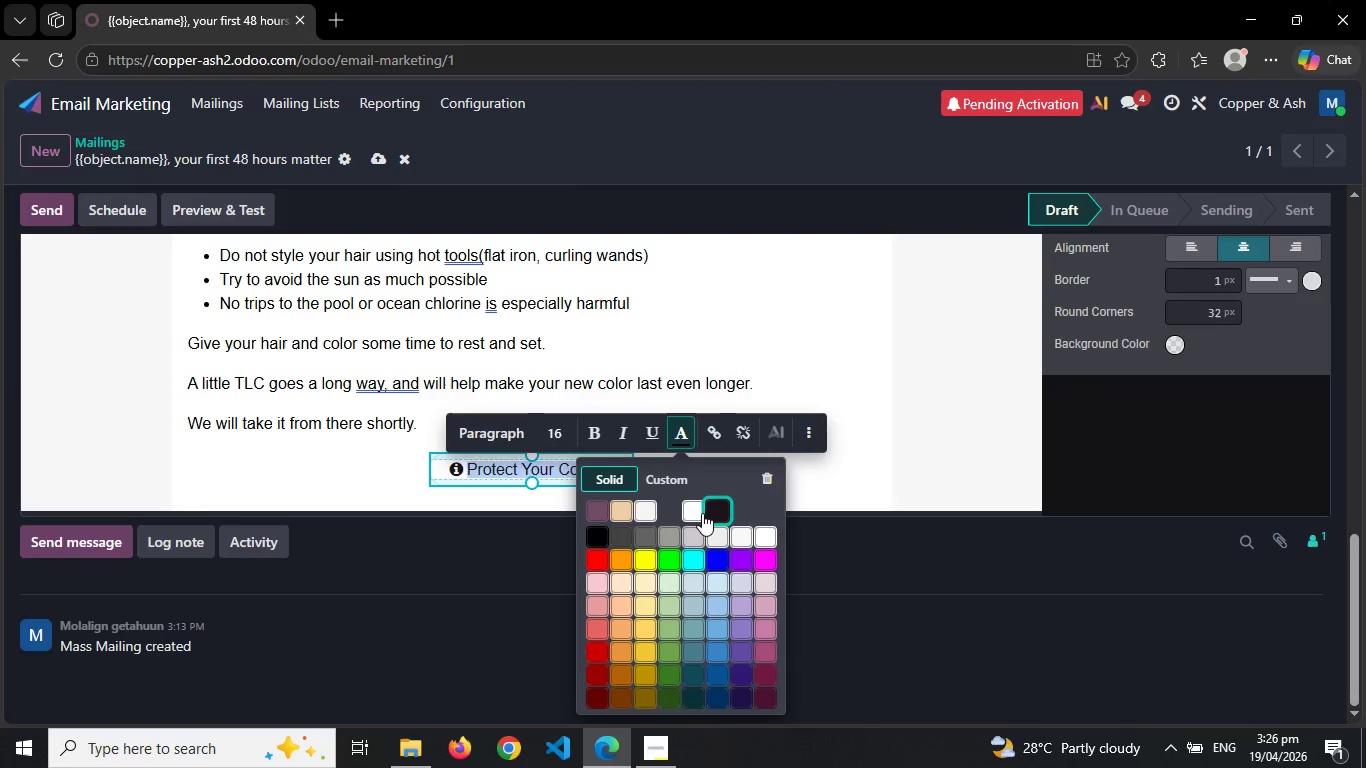 
left_click([694, 513])
 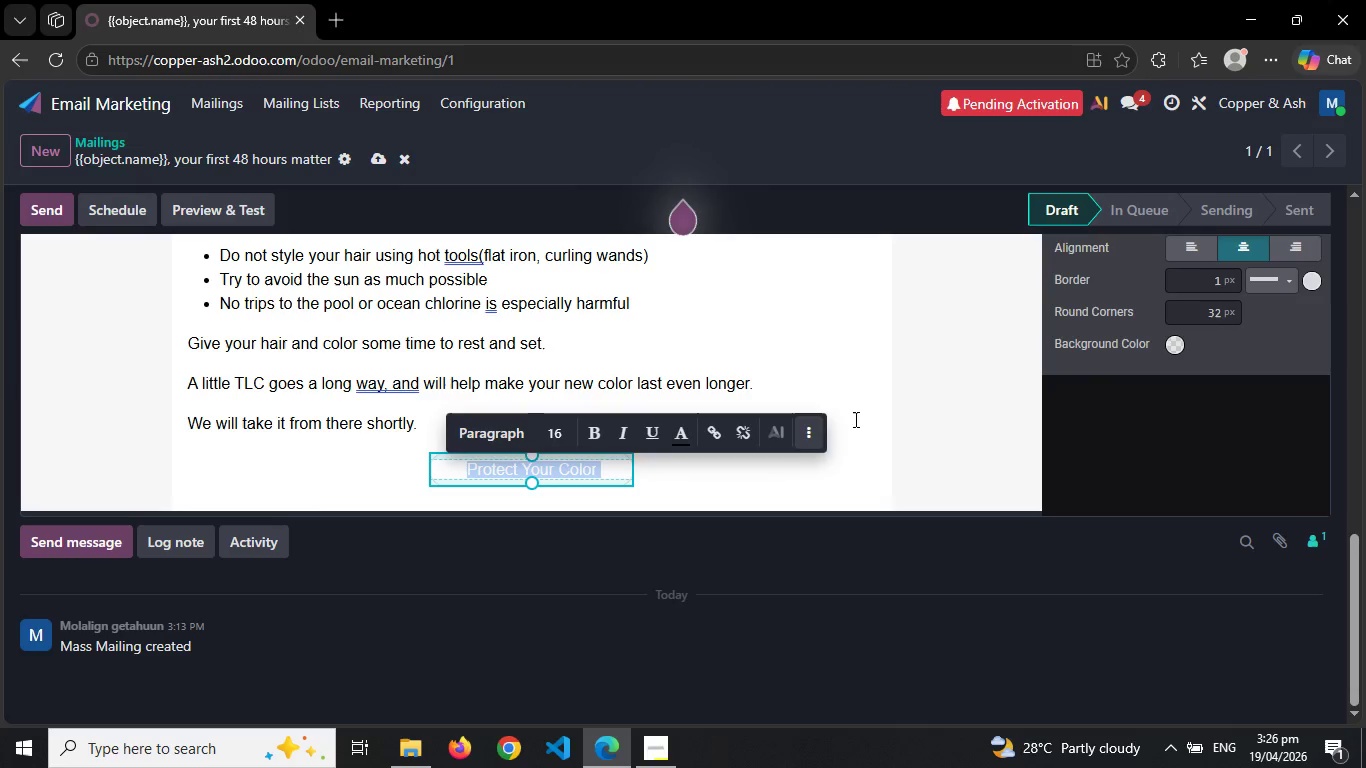 
mouse_move([1098, 364])
 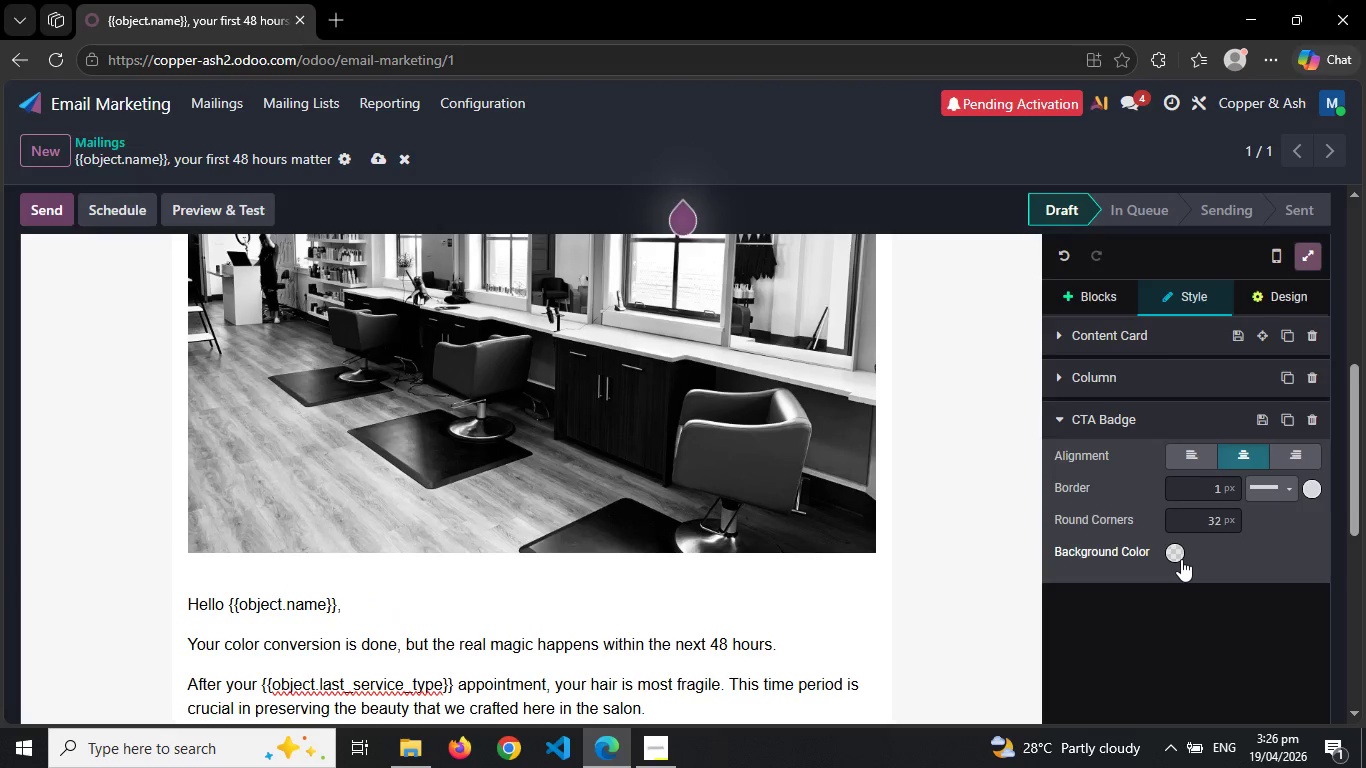 
left_click([1181, 555])
 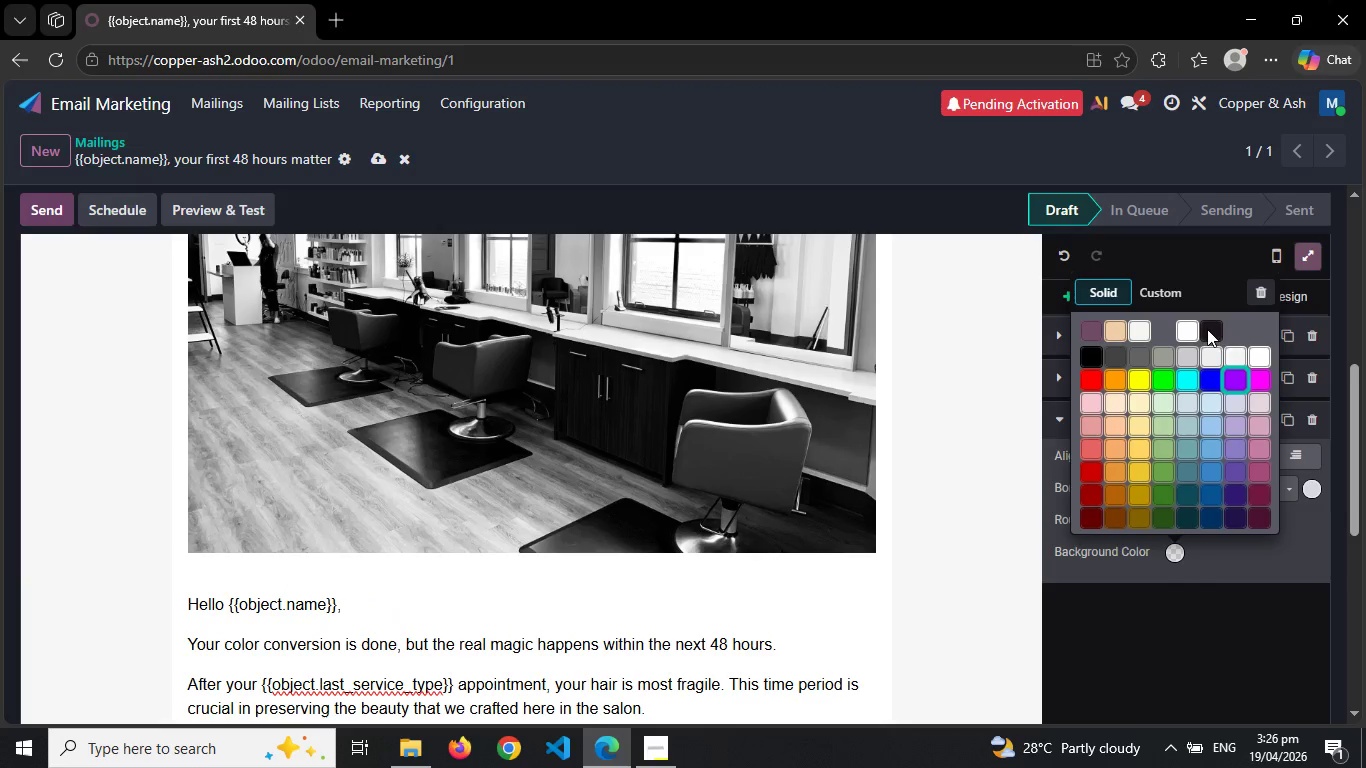 
left_click([1210, 328])
 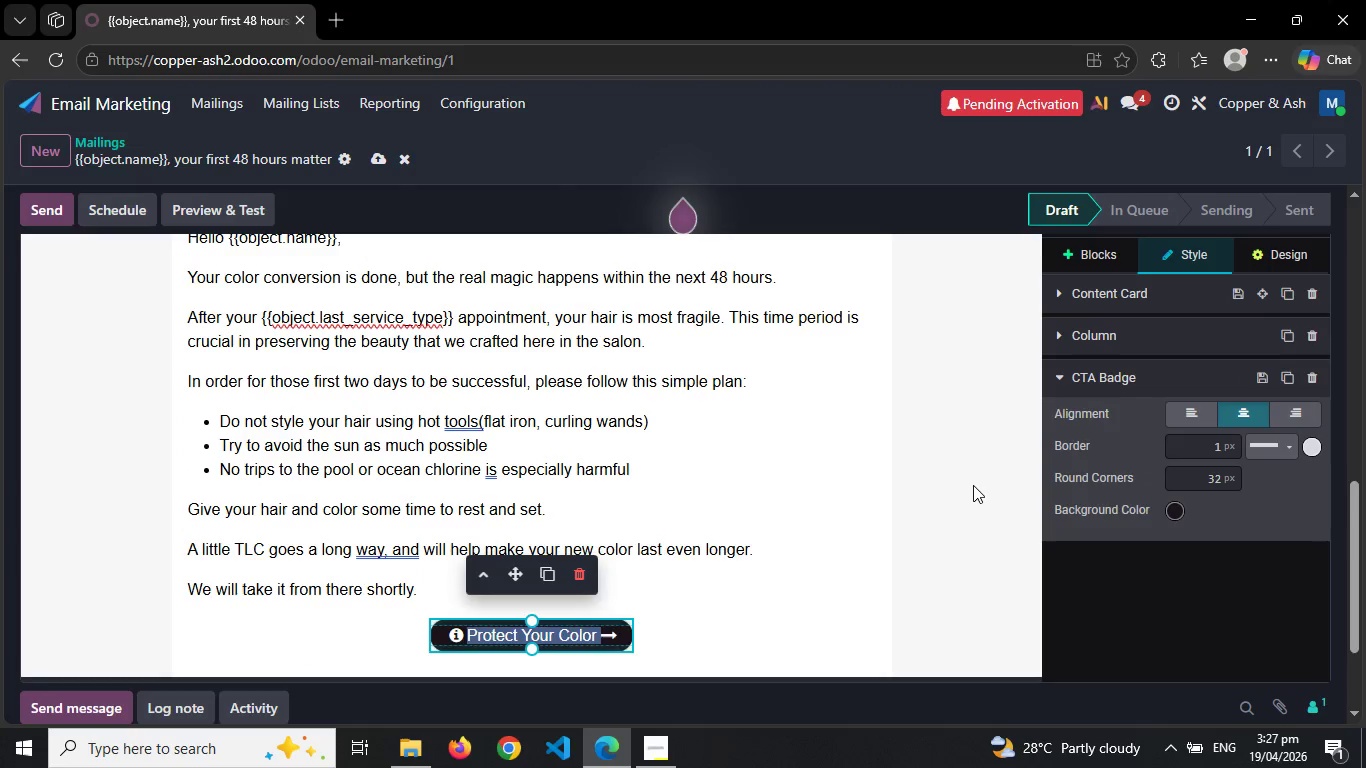 
left_click([602, 513])
 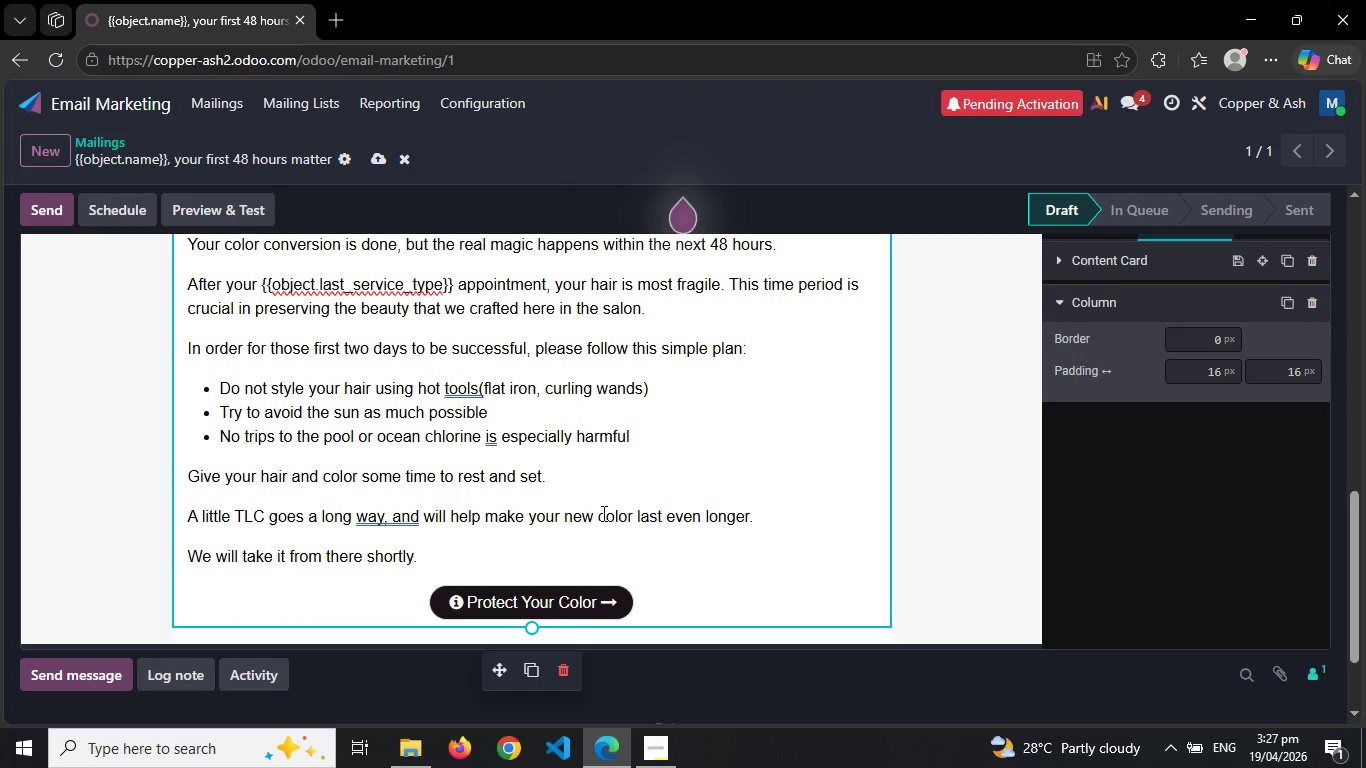 
wait(6.69)
 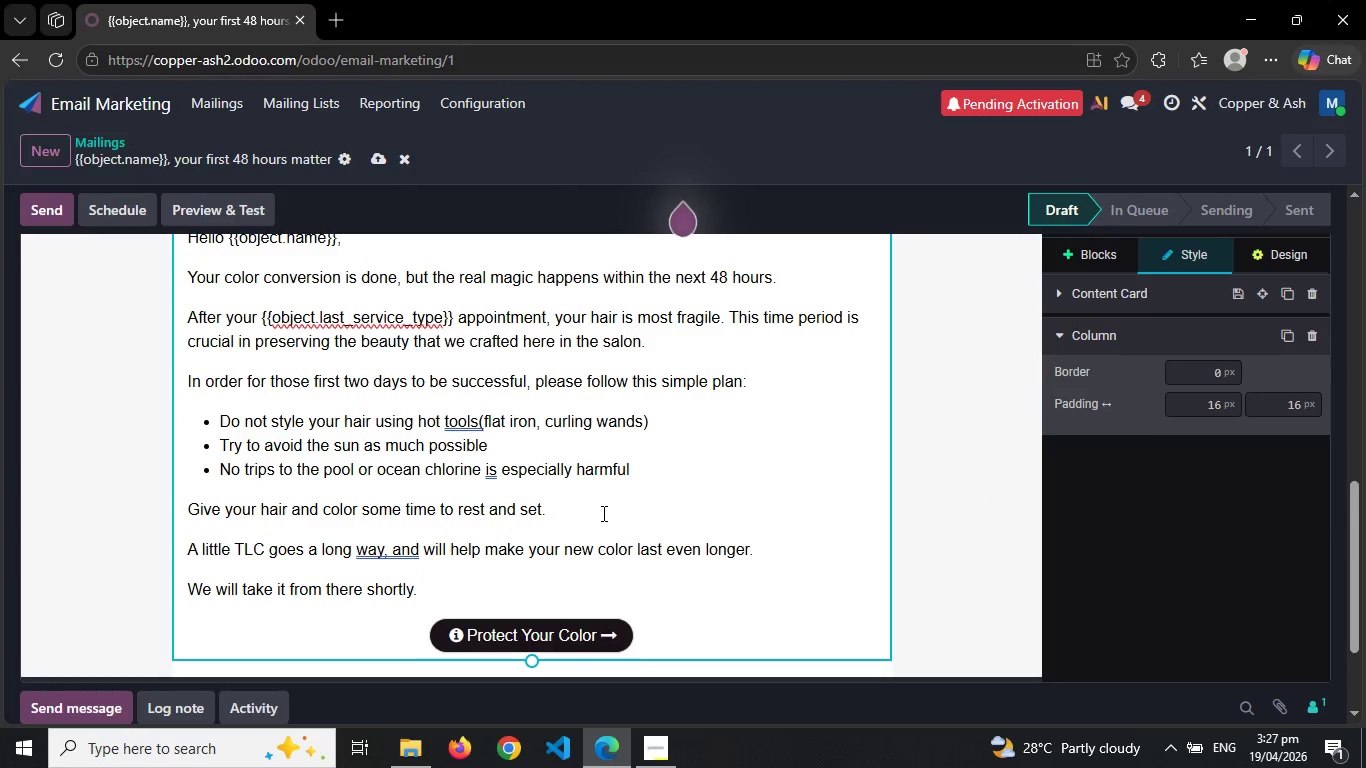 
left_click([568, 606])
 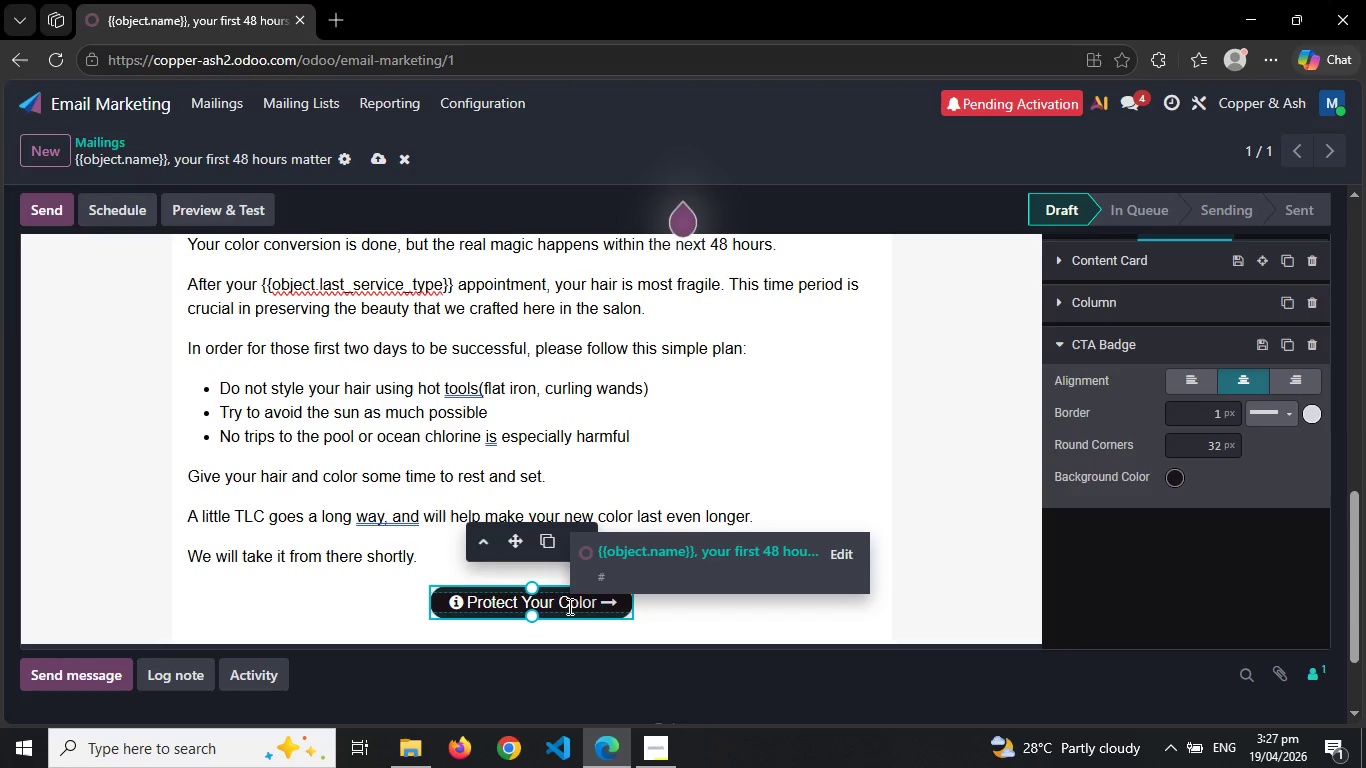 
double_click([568, 606])
 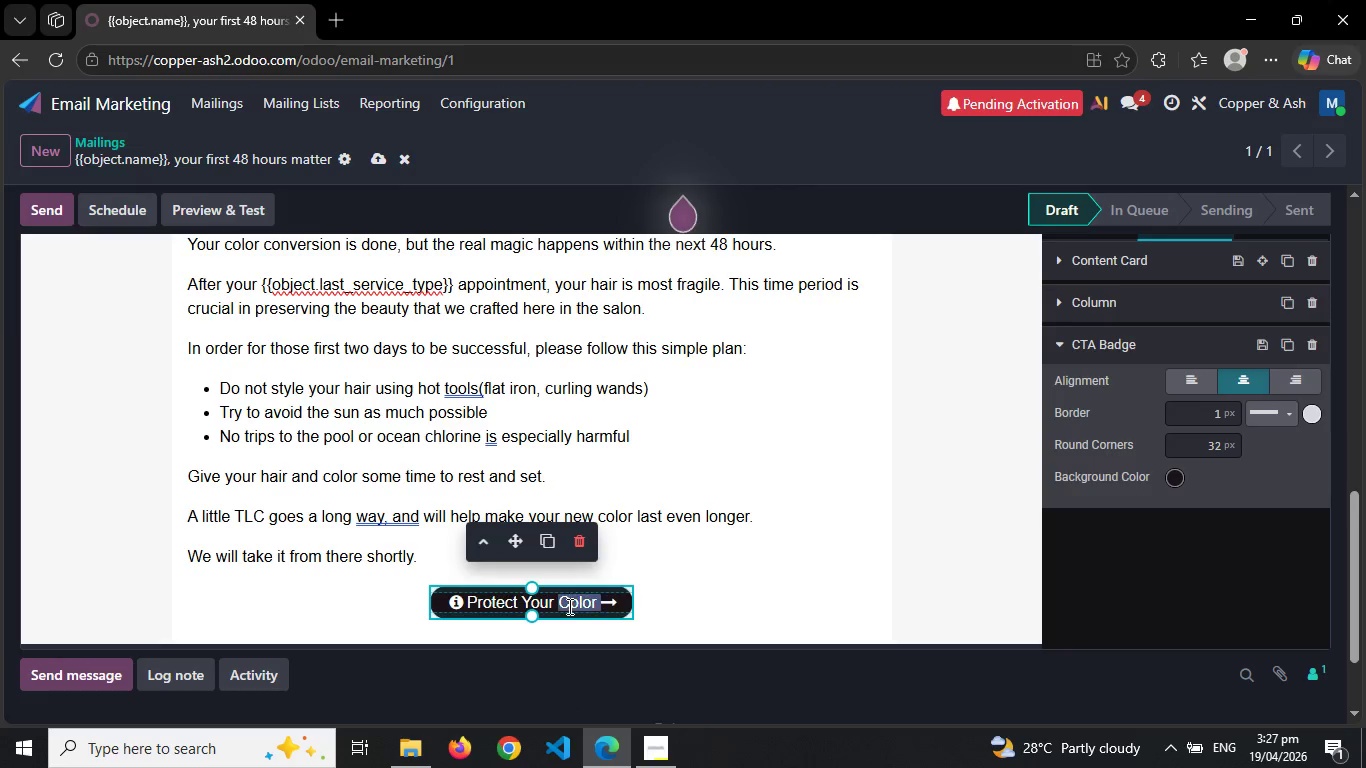 
triple_click([568, 606])
 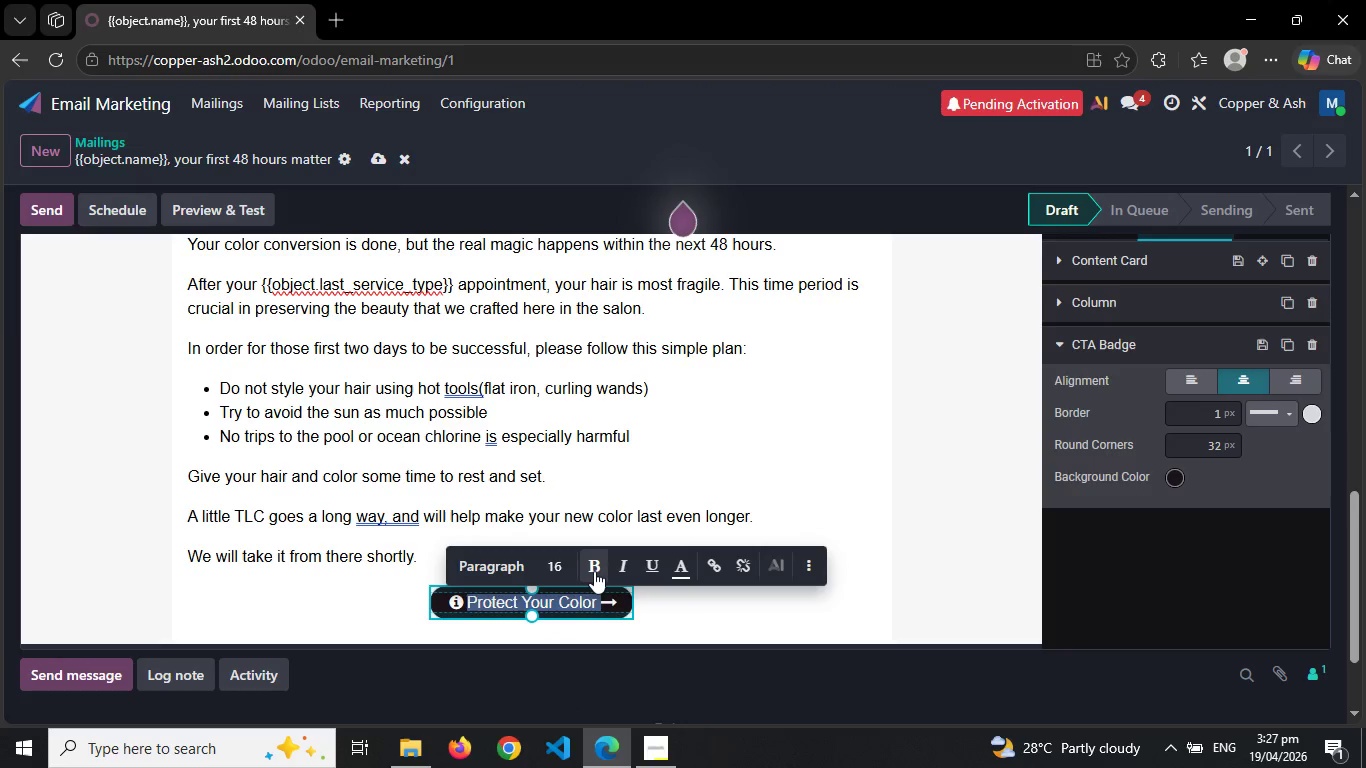 
left_click([594, 571])
 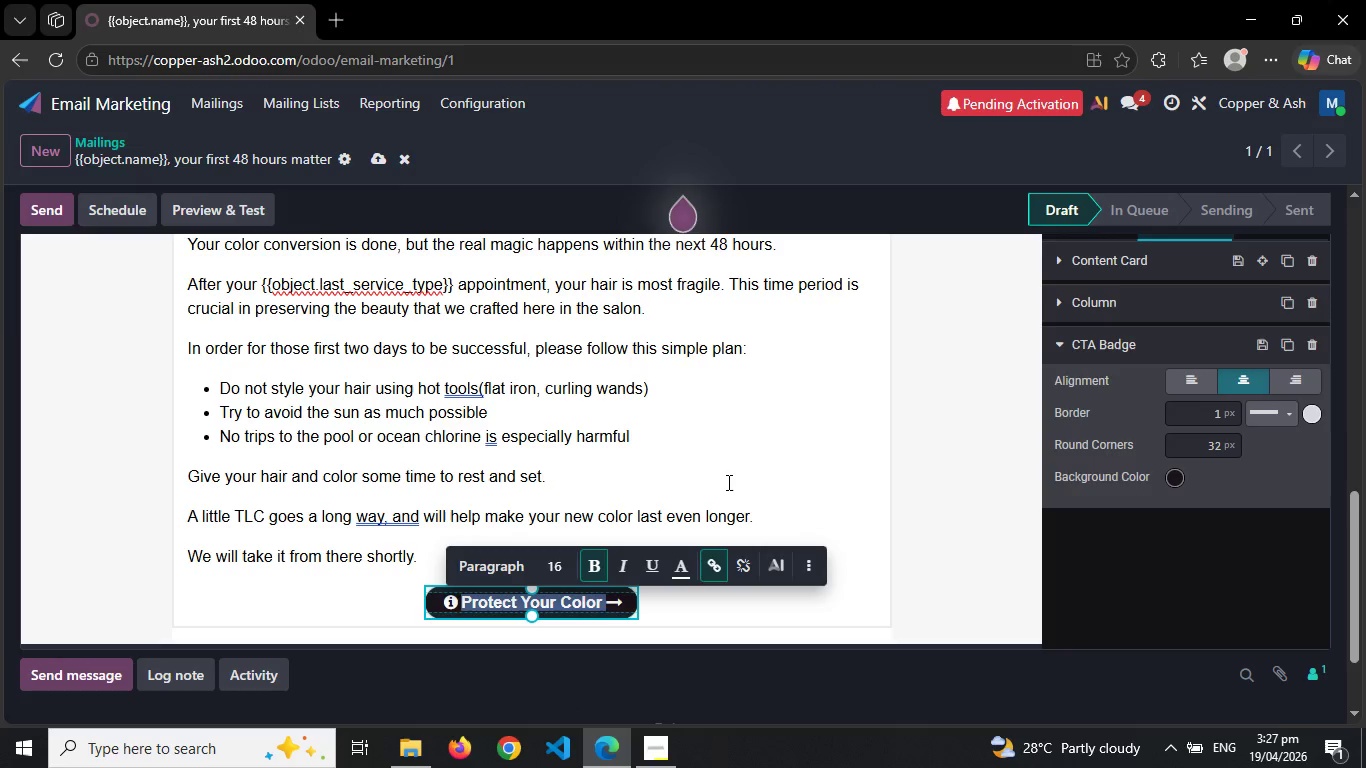 
left_click([728, 482])
 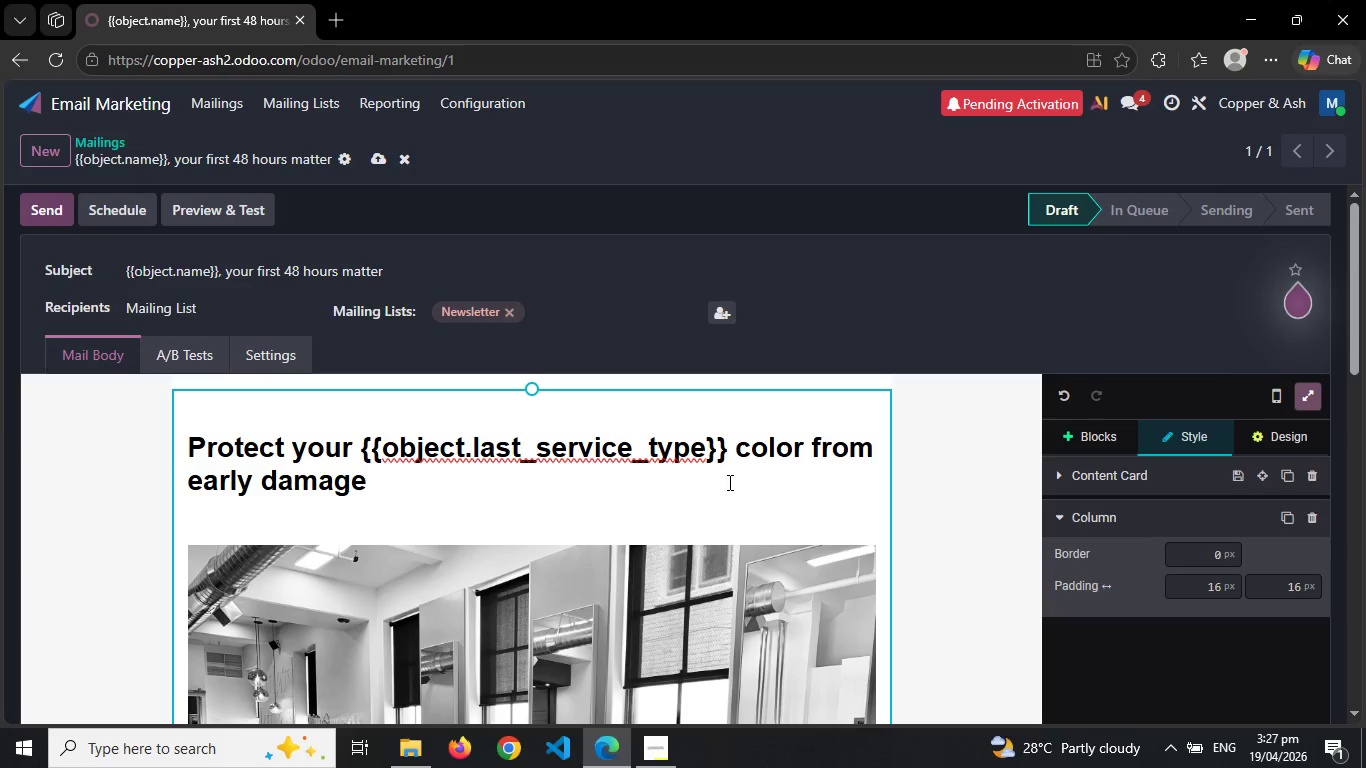 
wait(10.98)
 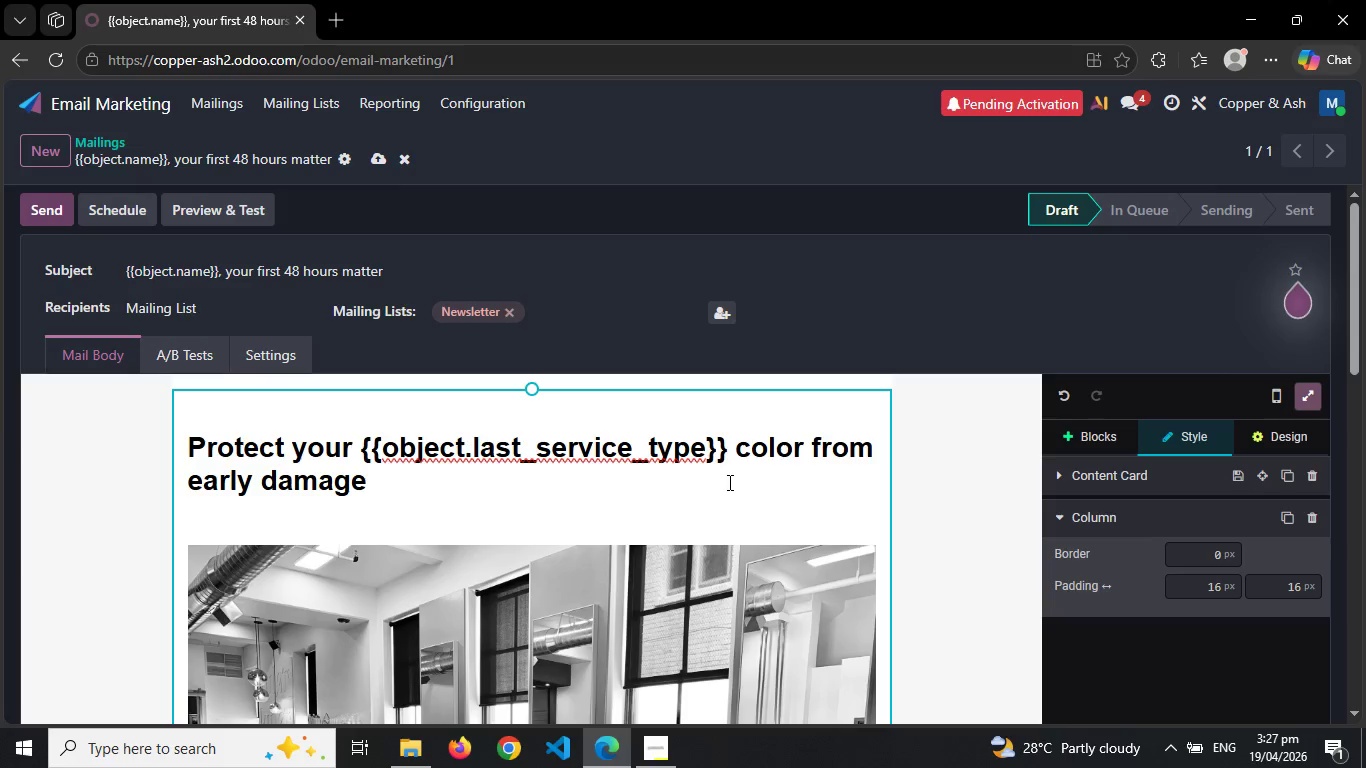 
left_click([483, 68])
 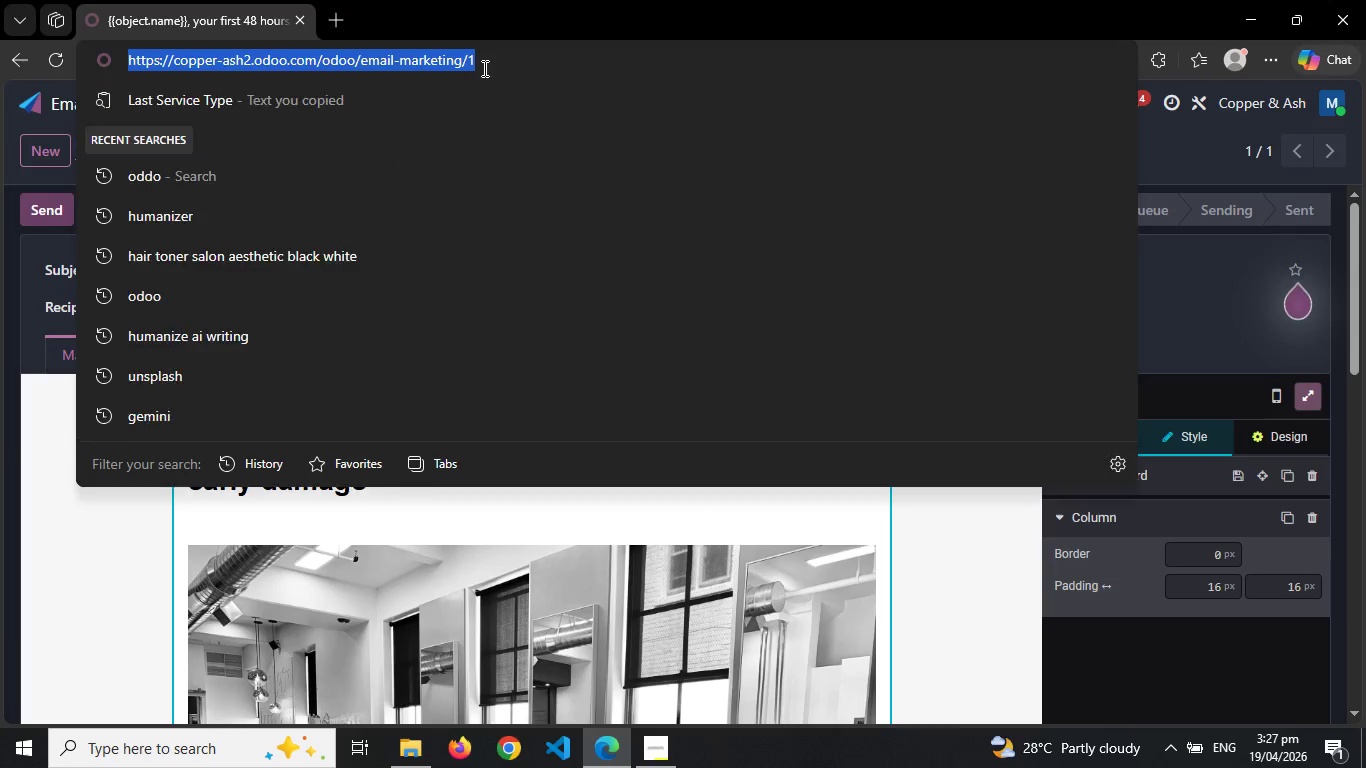 
key(Control+C)
 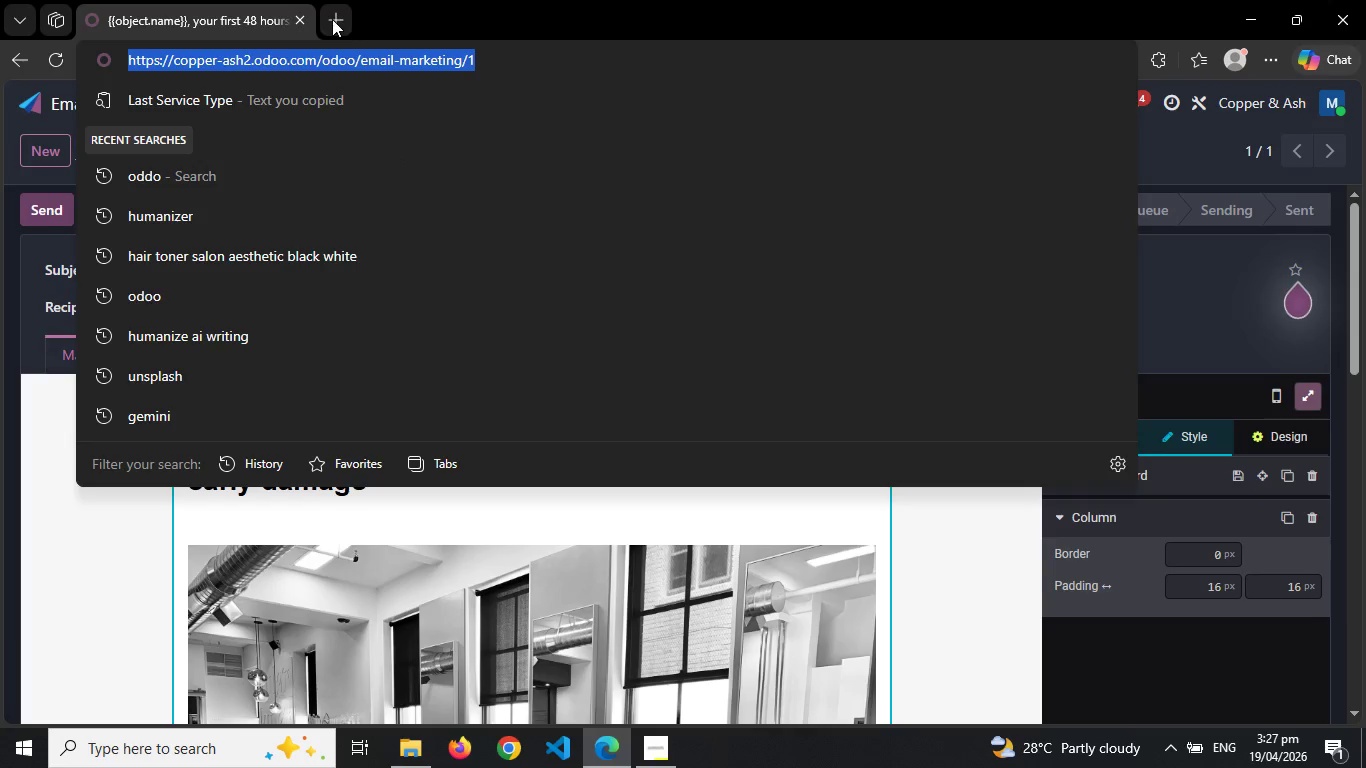 
left_click([332, 19])
 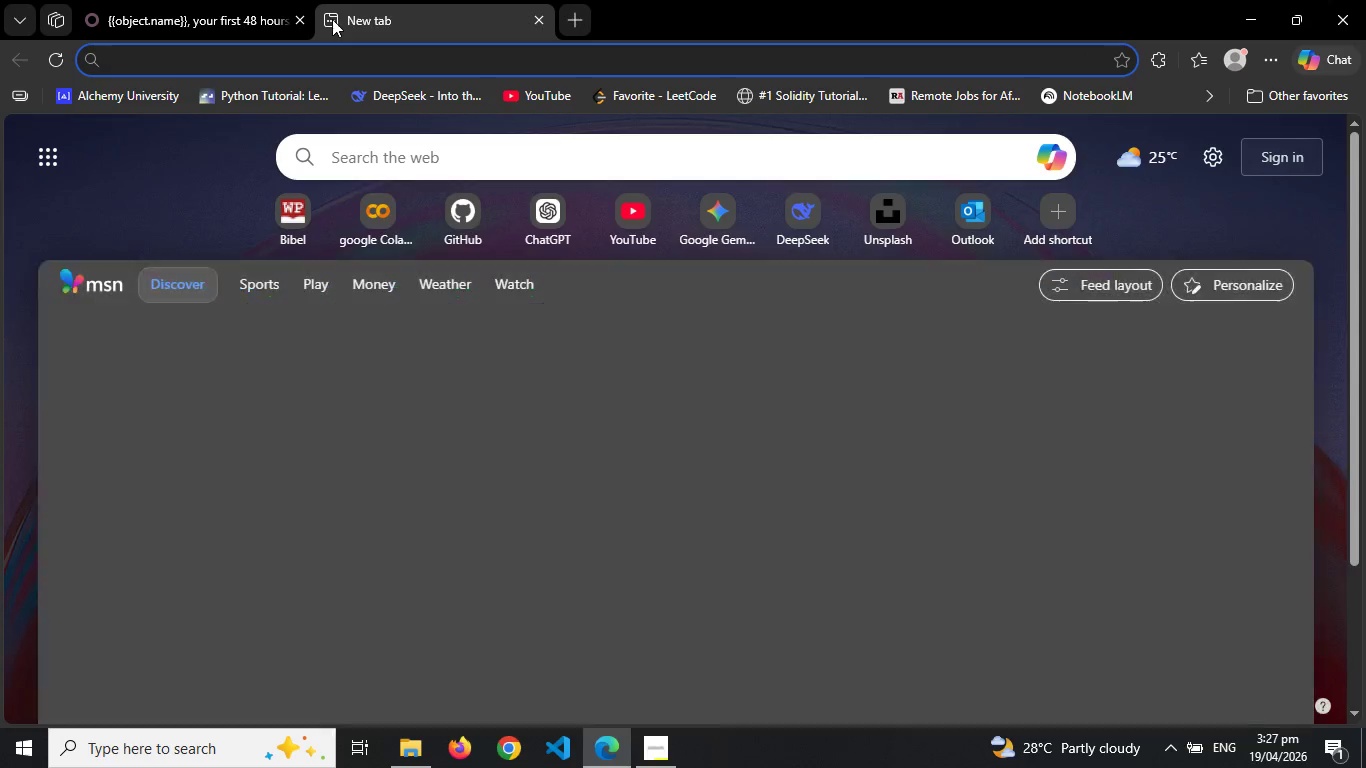 
key(Control+V)
 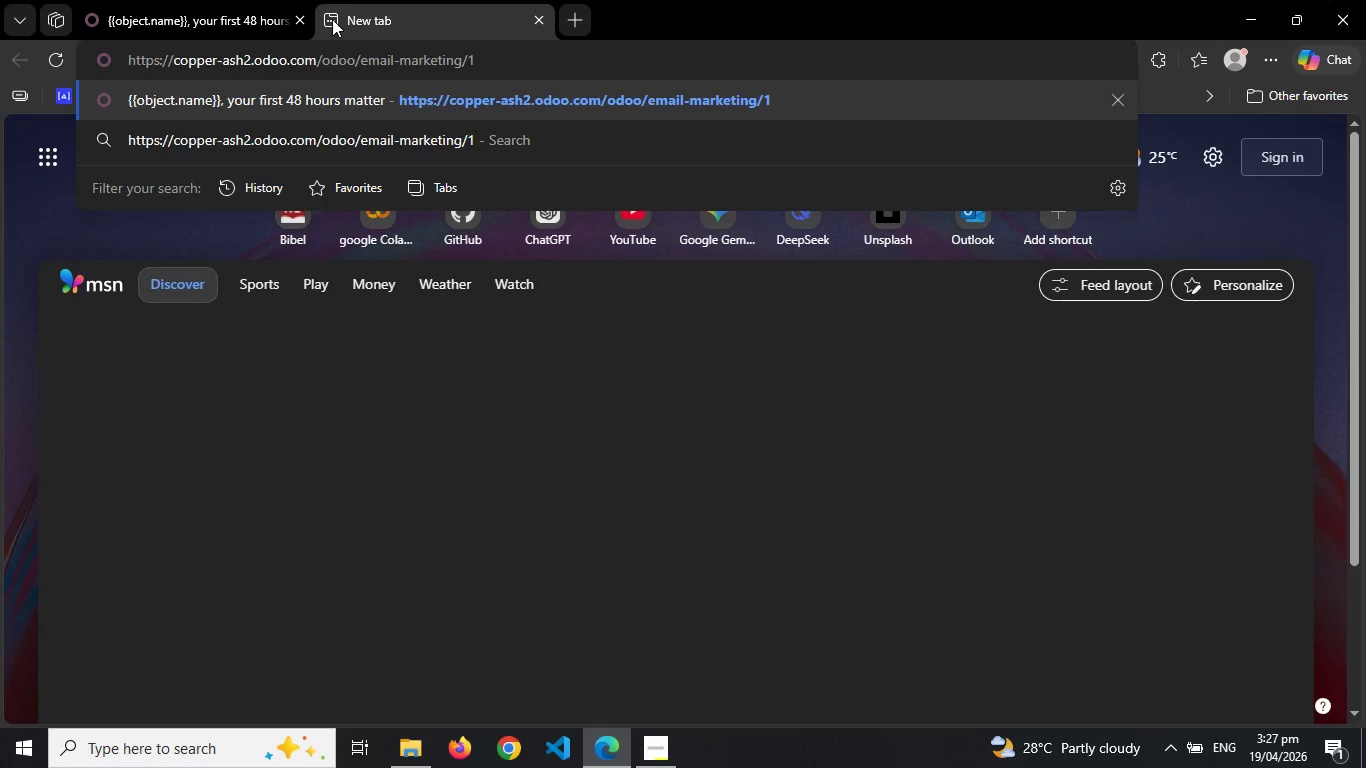 
key(Enter)
 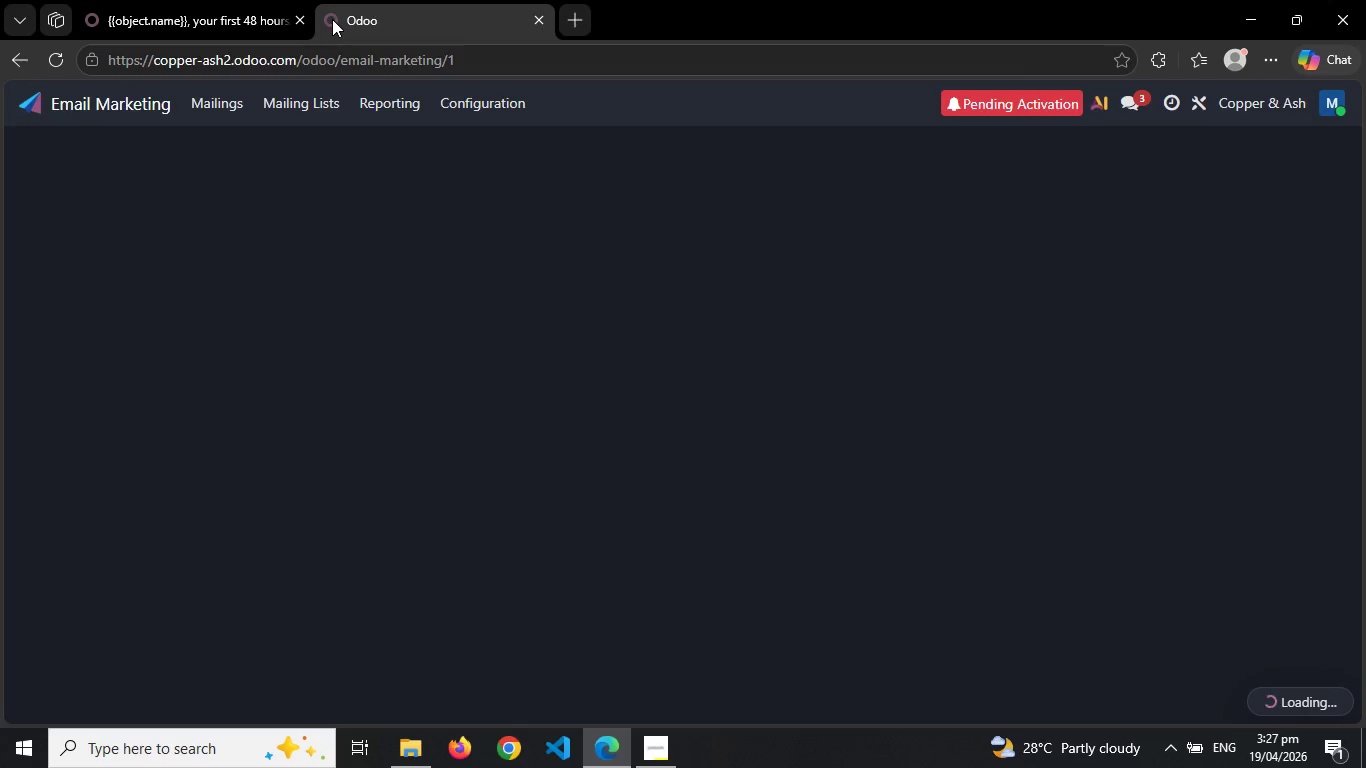 
wait(12.64)
 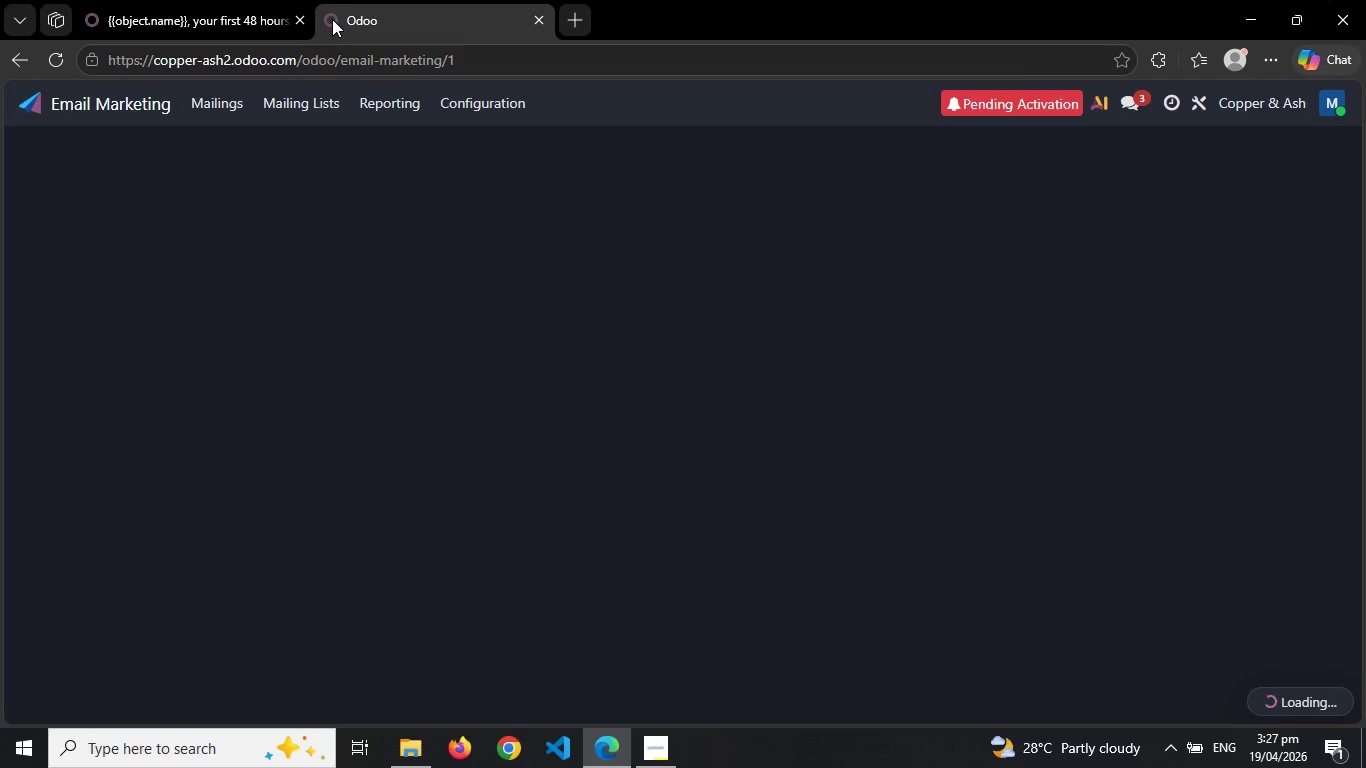 
left_click([409, 271])
 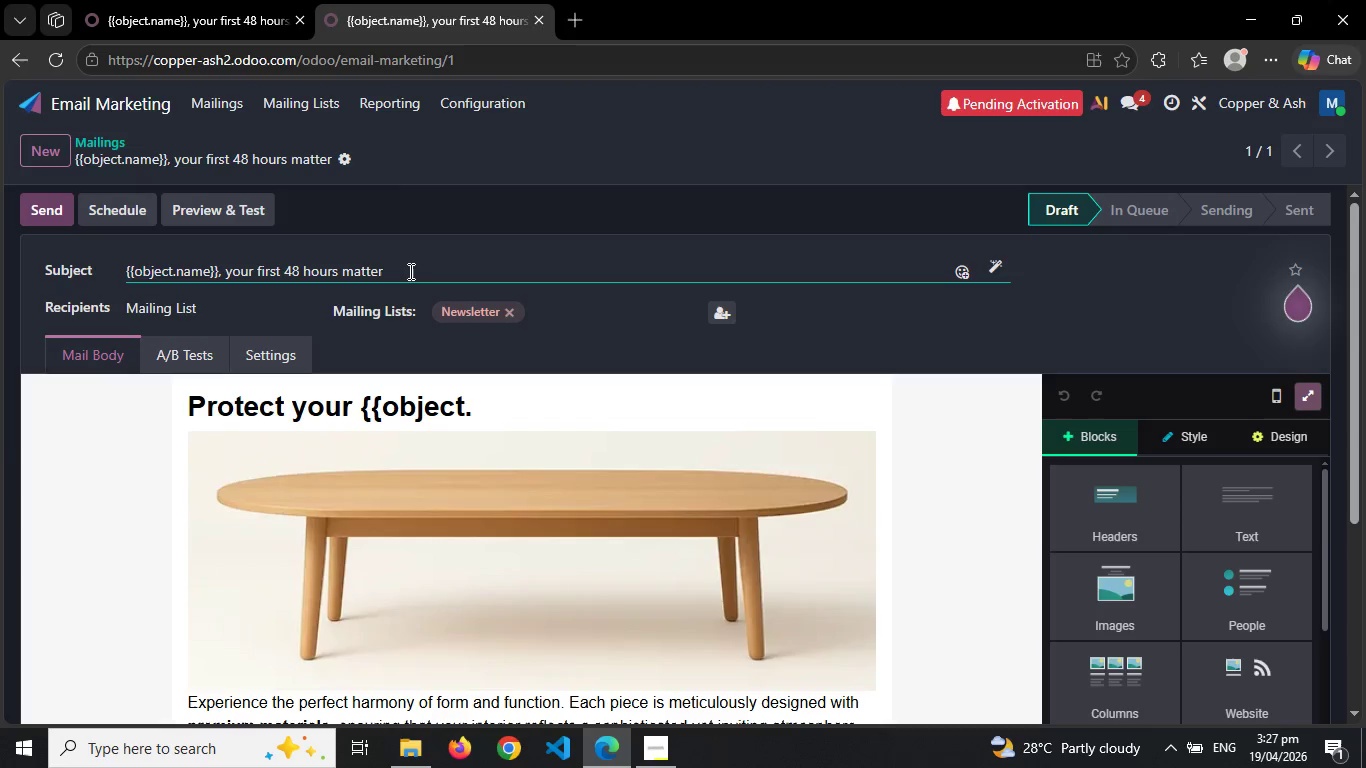 
key(Backspace)
 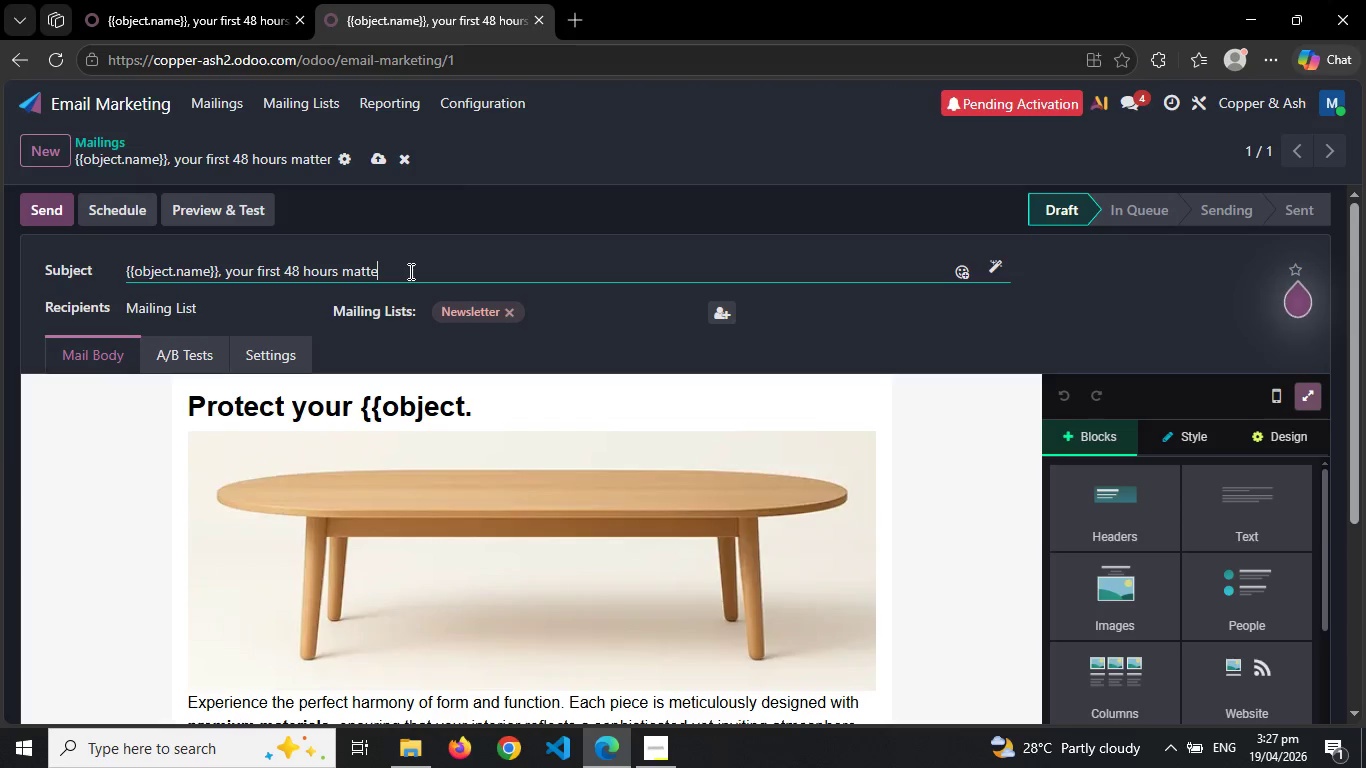 
key(Backspace)
 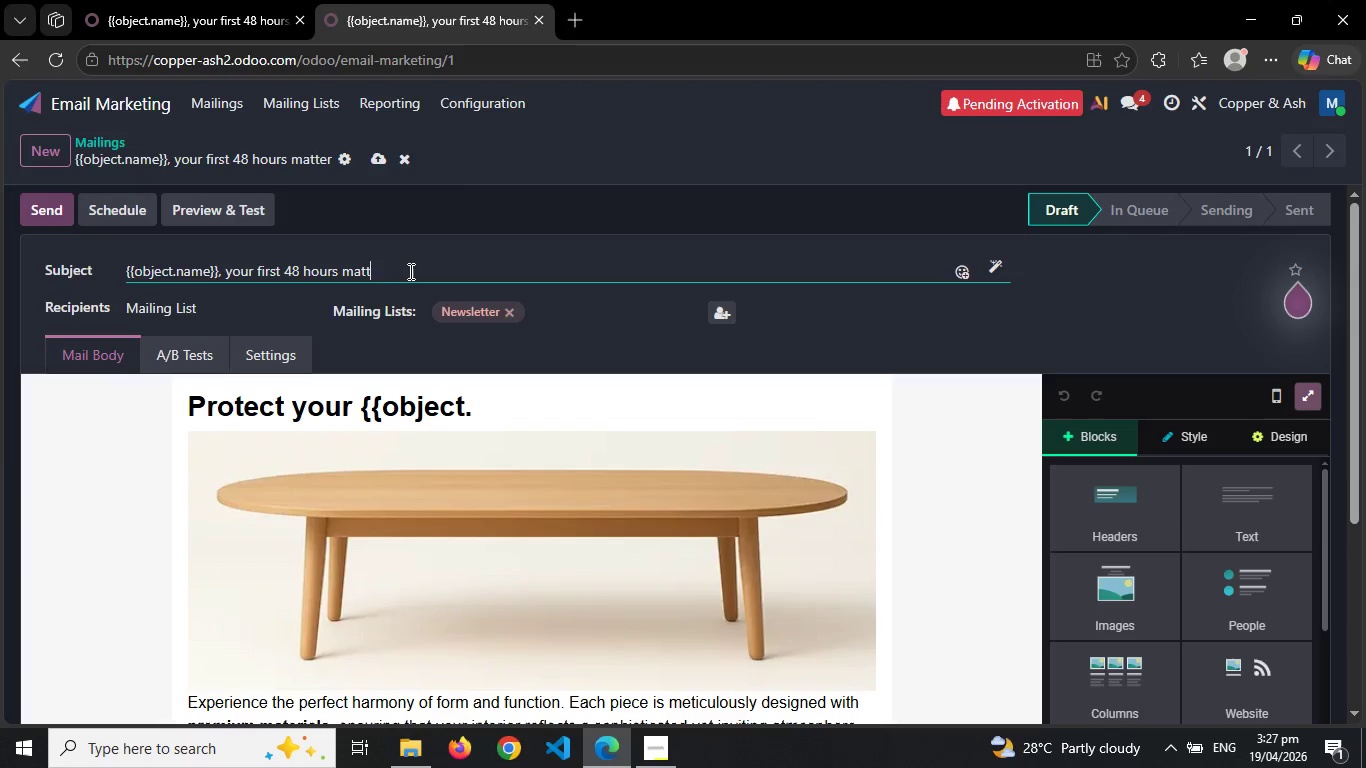 
key(Backspace)
 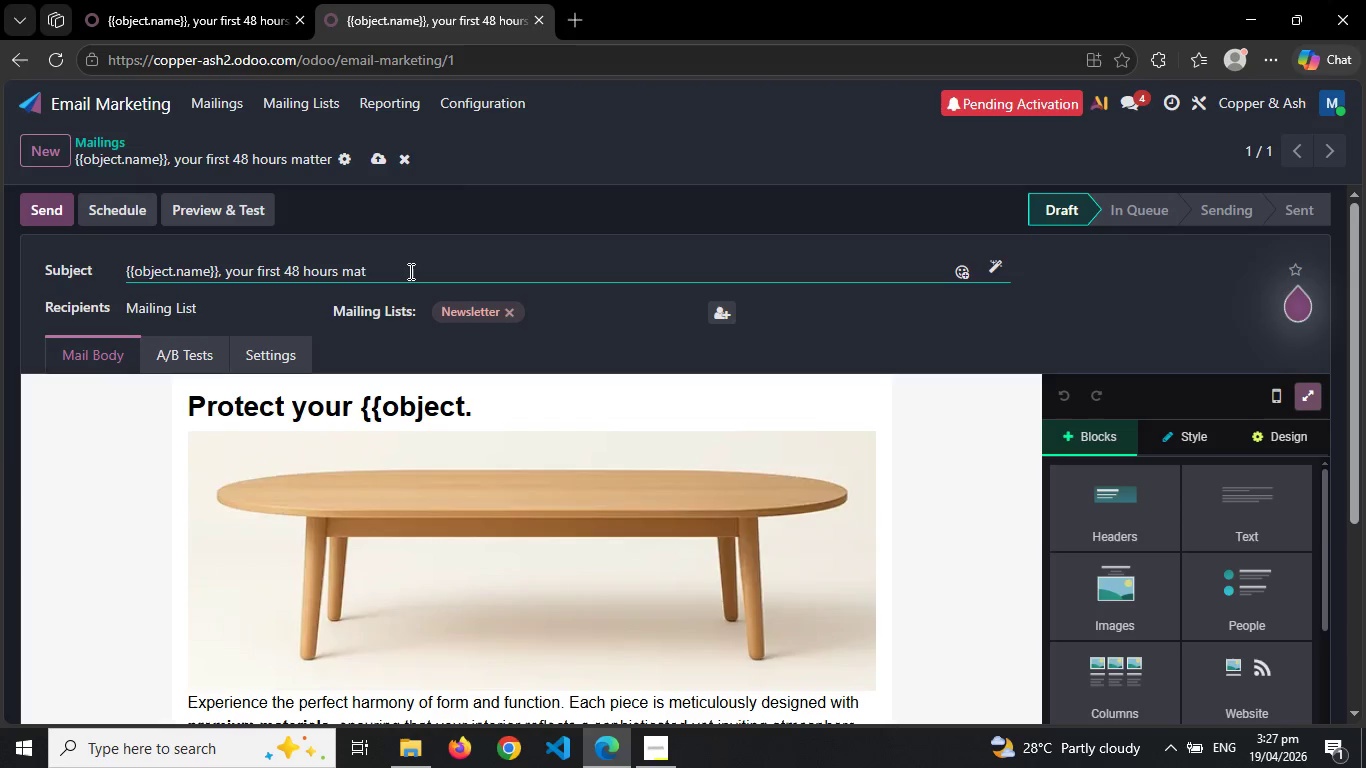 
key(Backspace)
 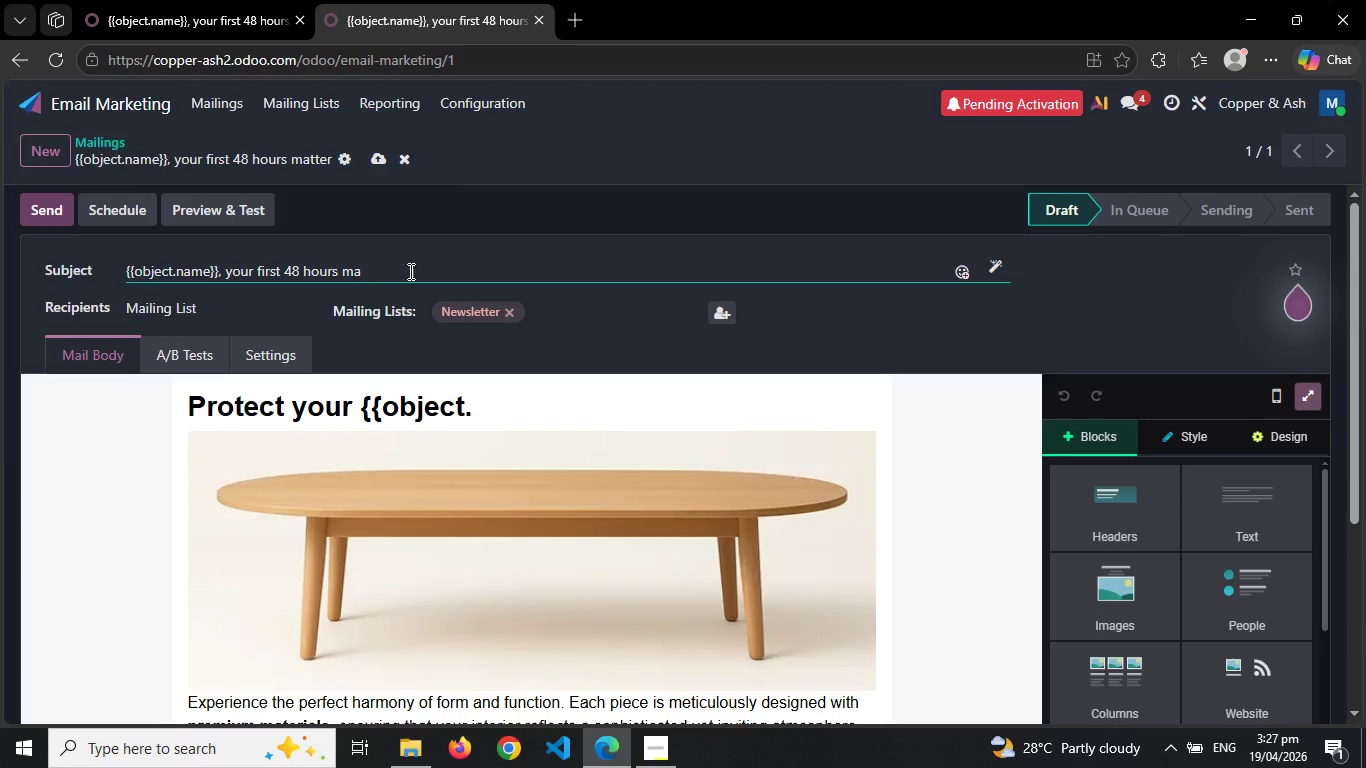 
key(Backspace)
 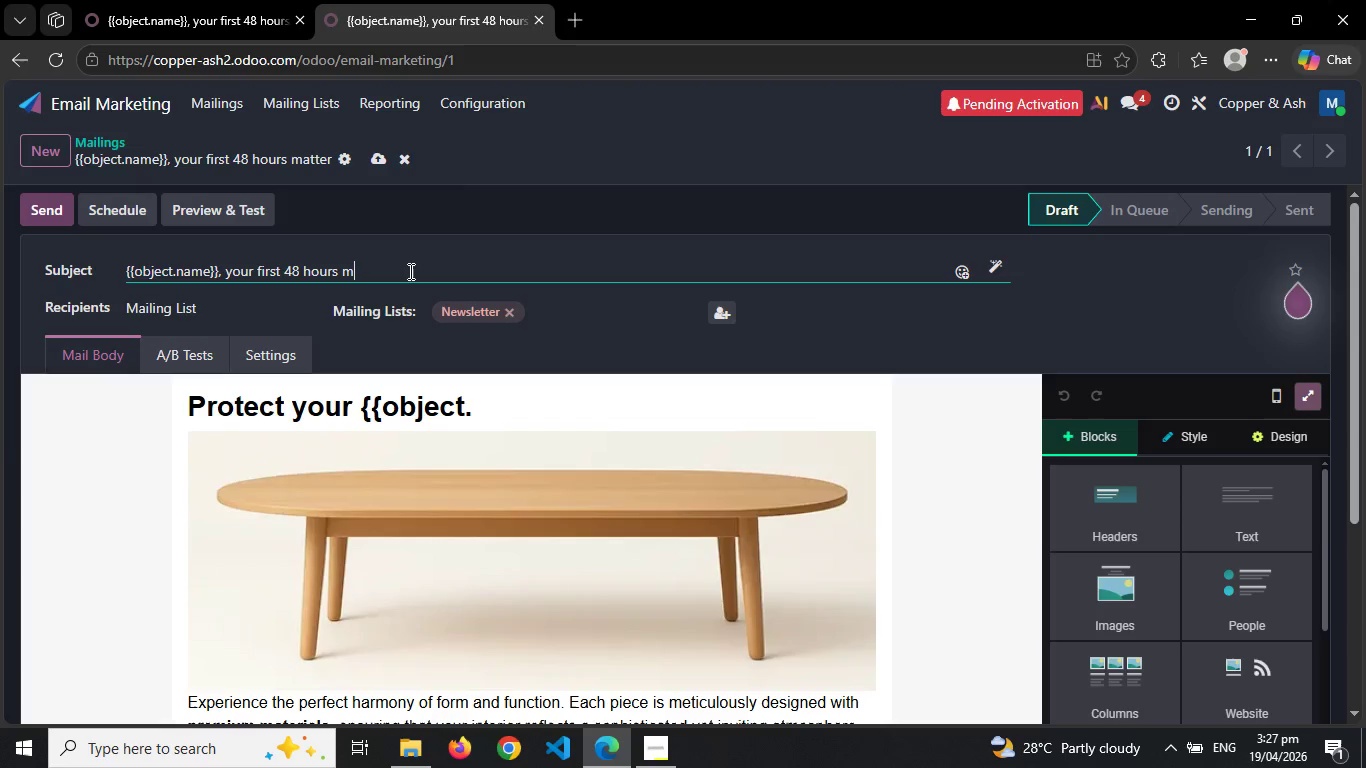 
key(Backspace)
 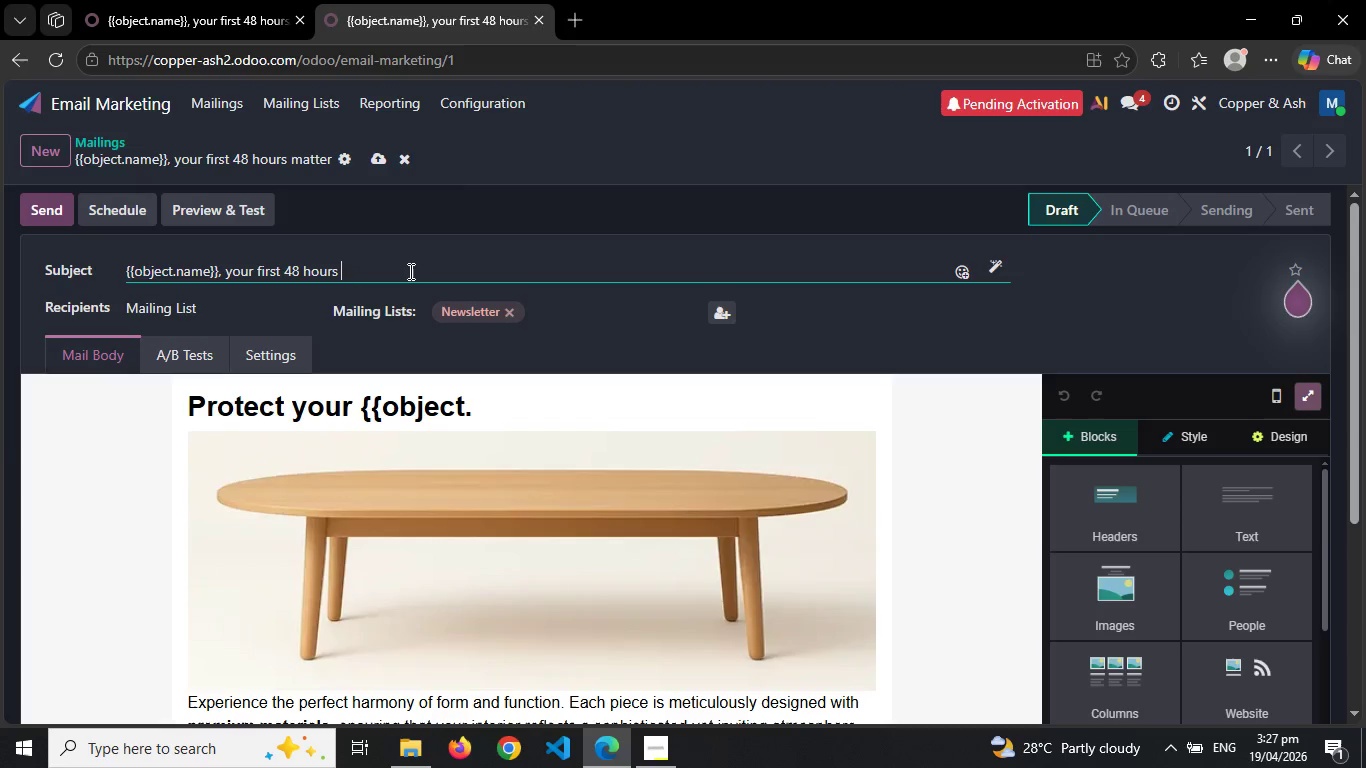 
key(Backspace)
 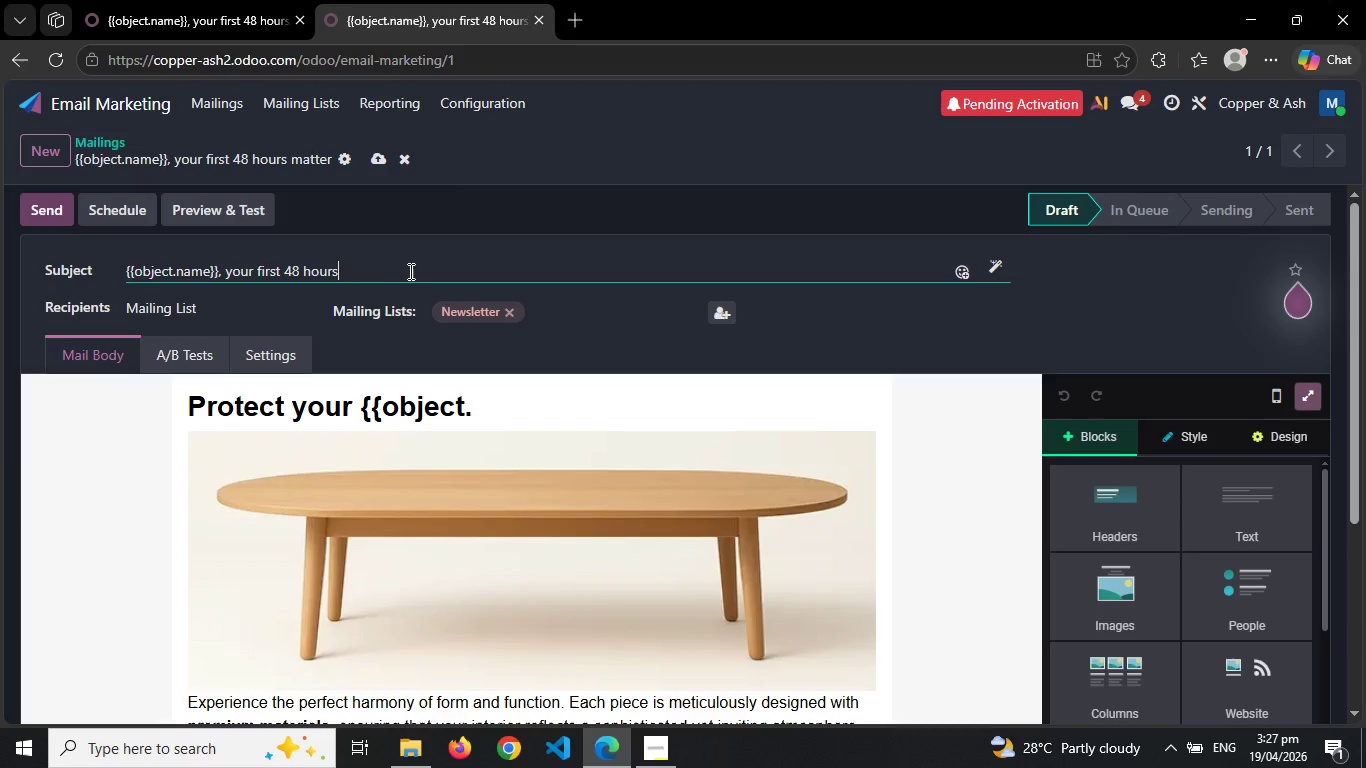 
key(Backspace)
 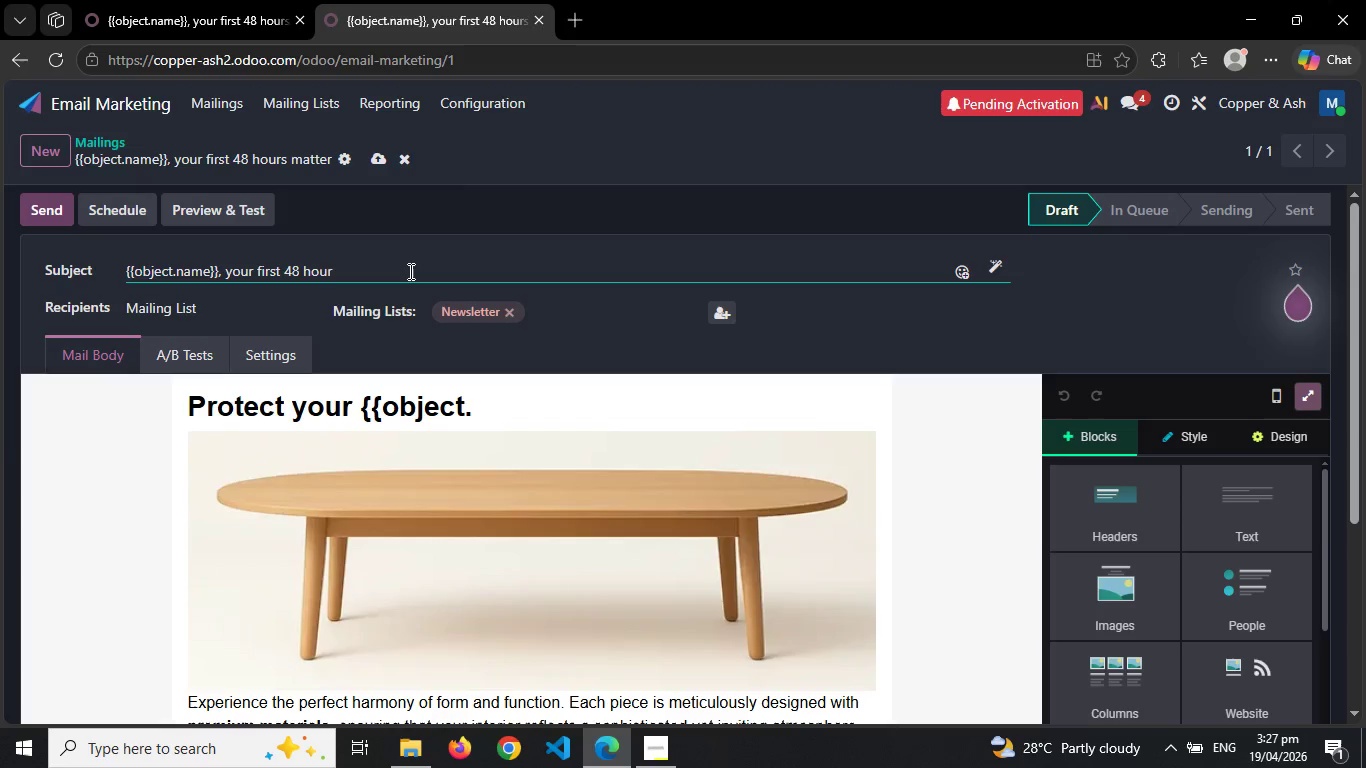 
key(Backspace)
 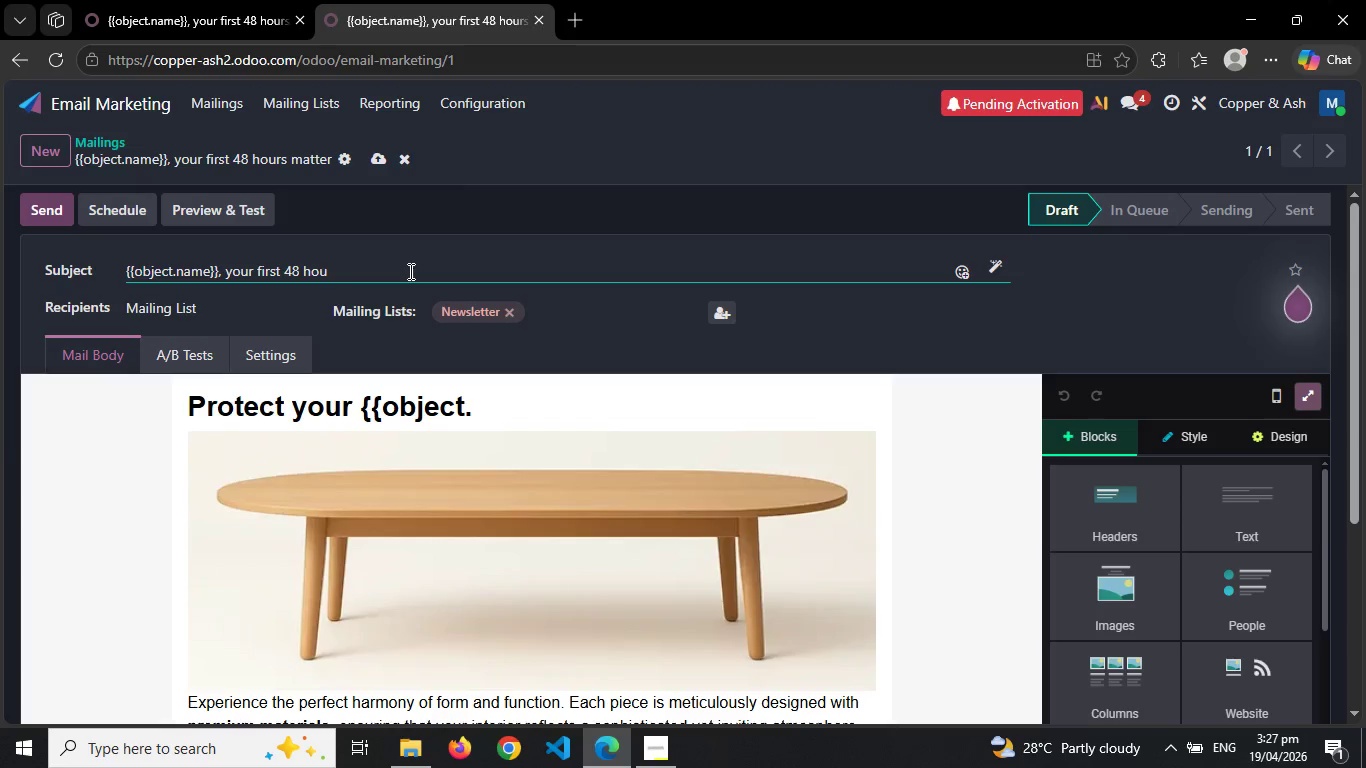 
key(Backspace)
 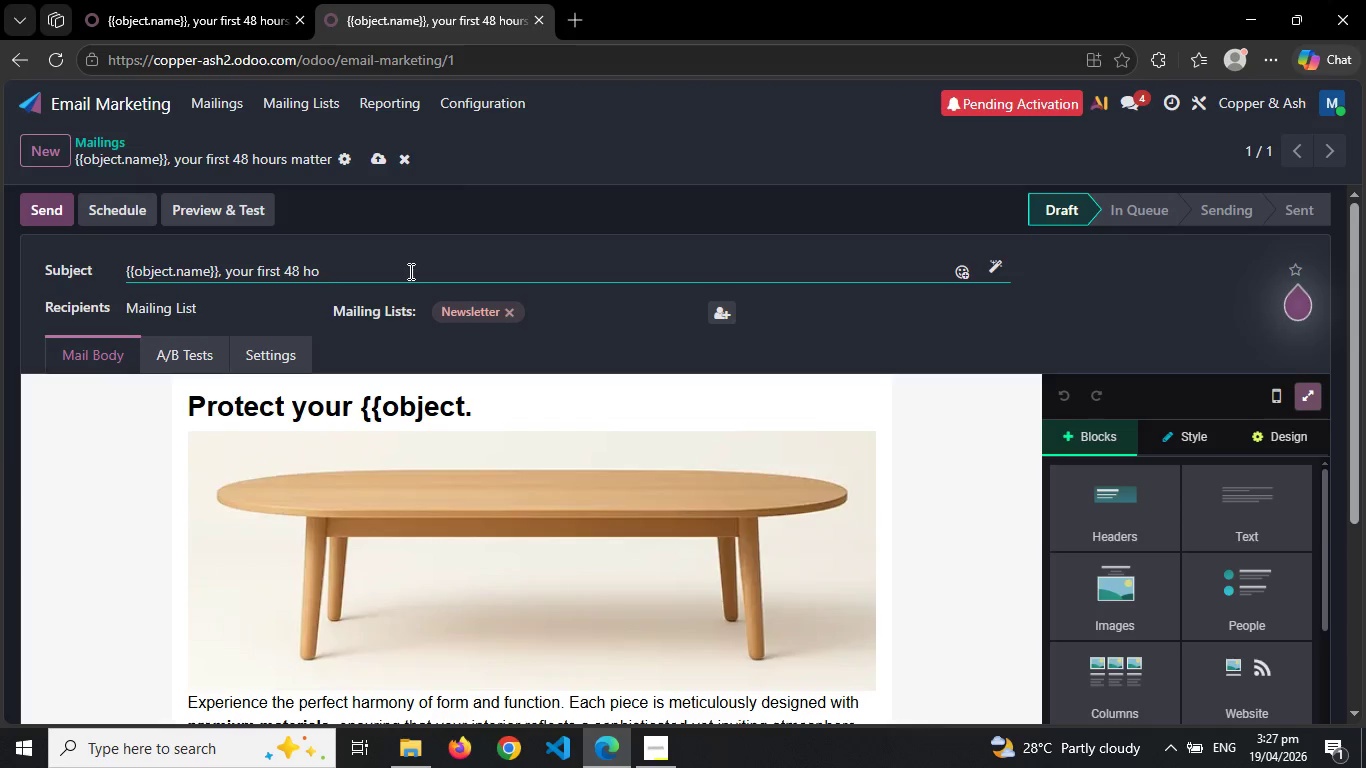 
key(Backspace)
 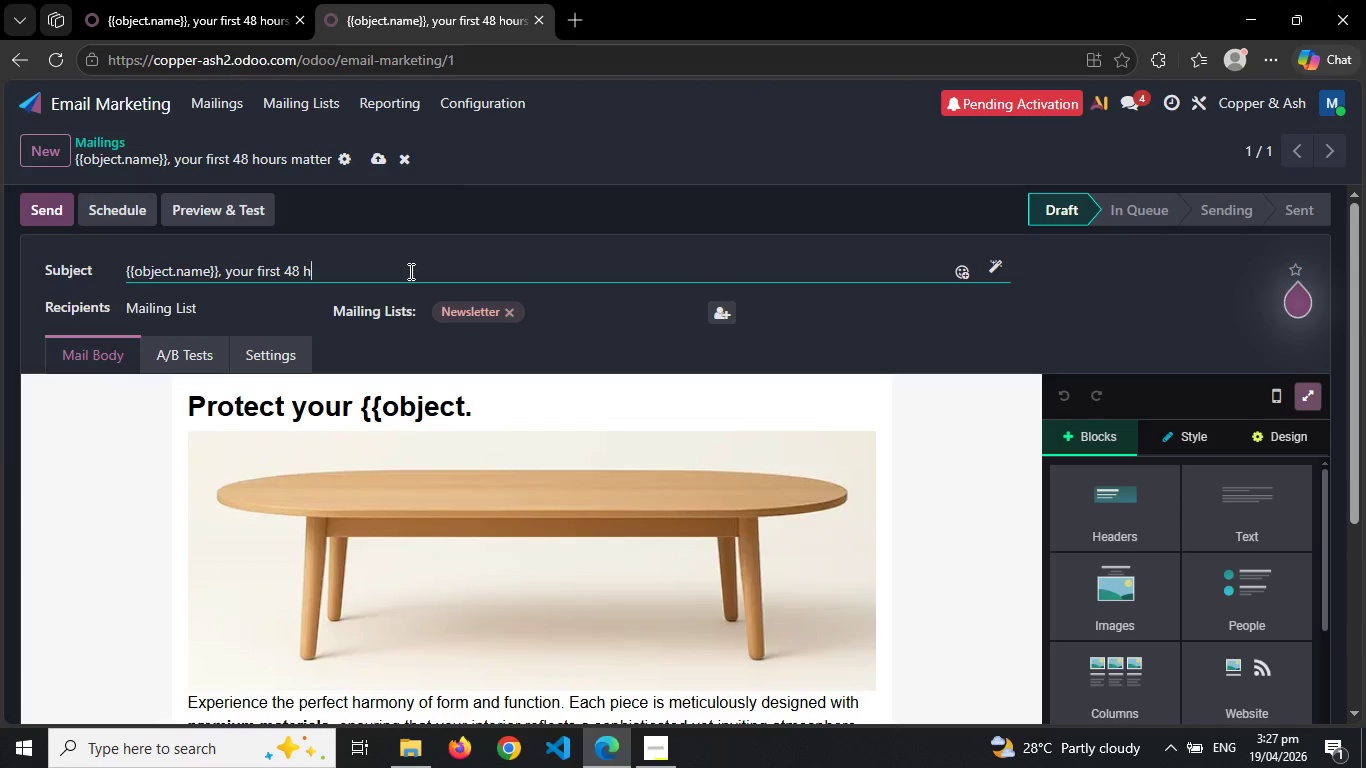 
key(Backspace)
 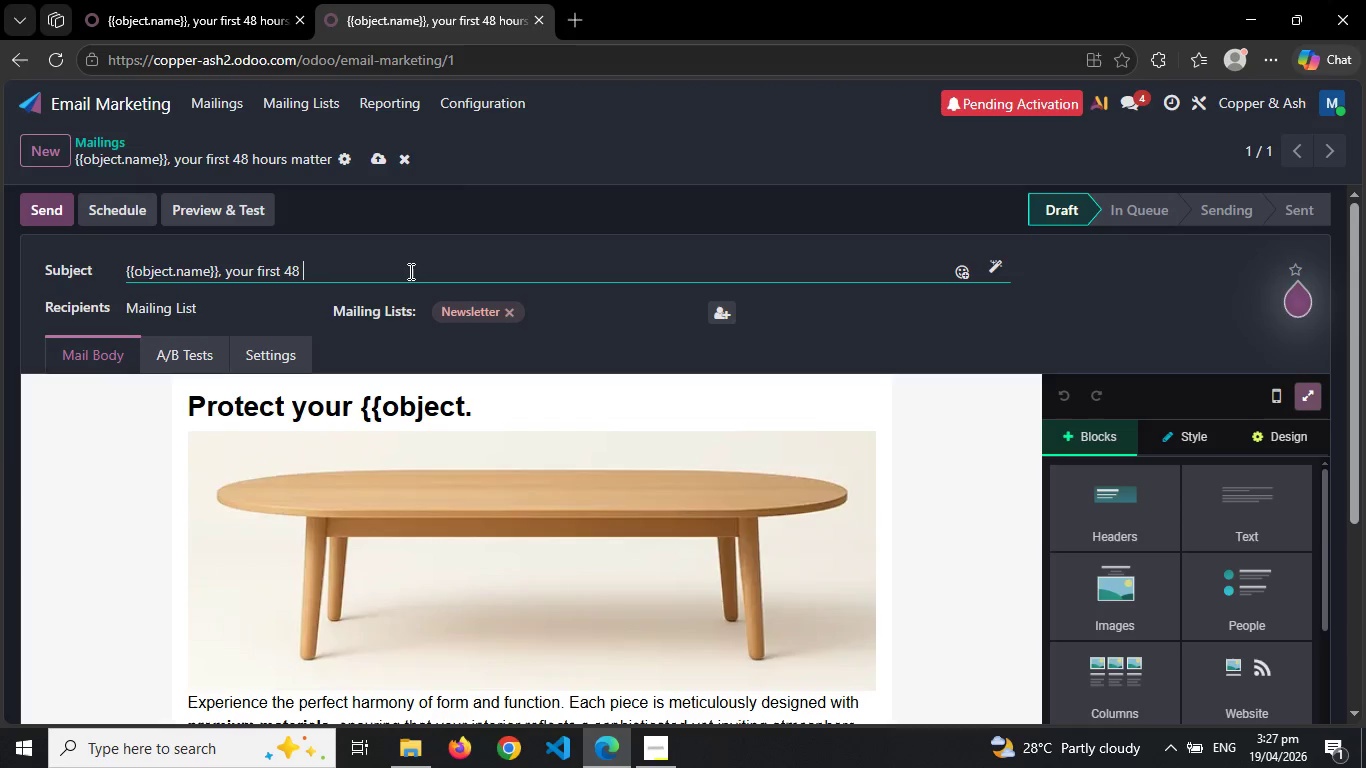 
key(Backspace)
 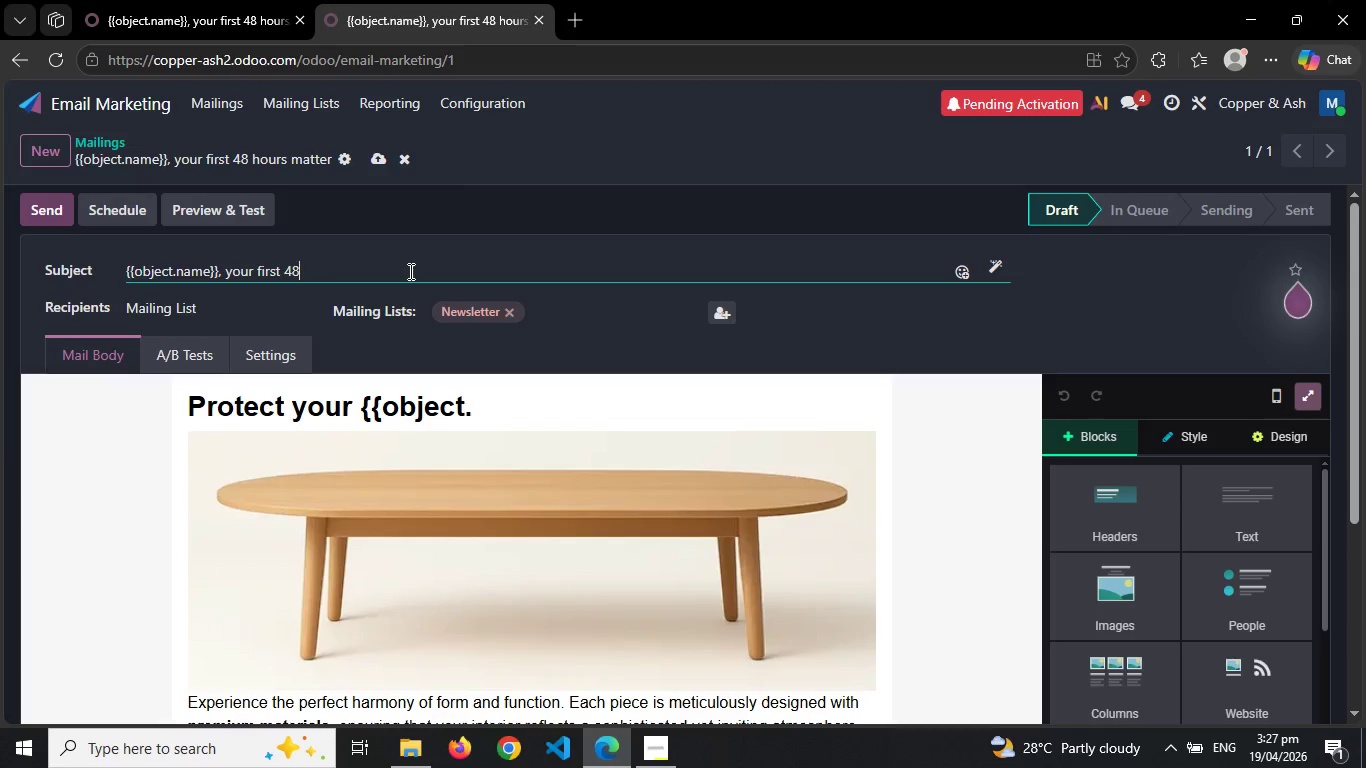 
key(Backspace)
 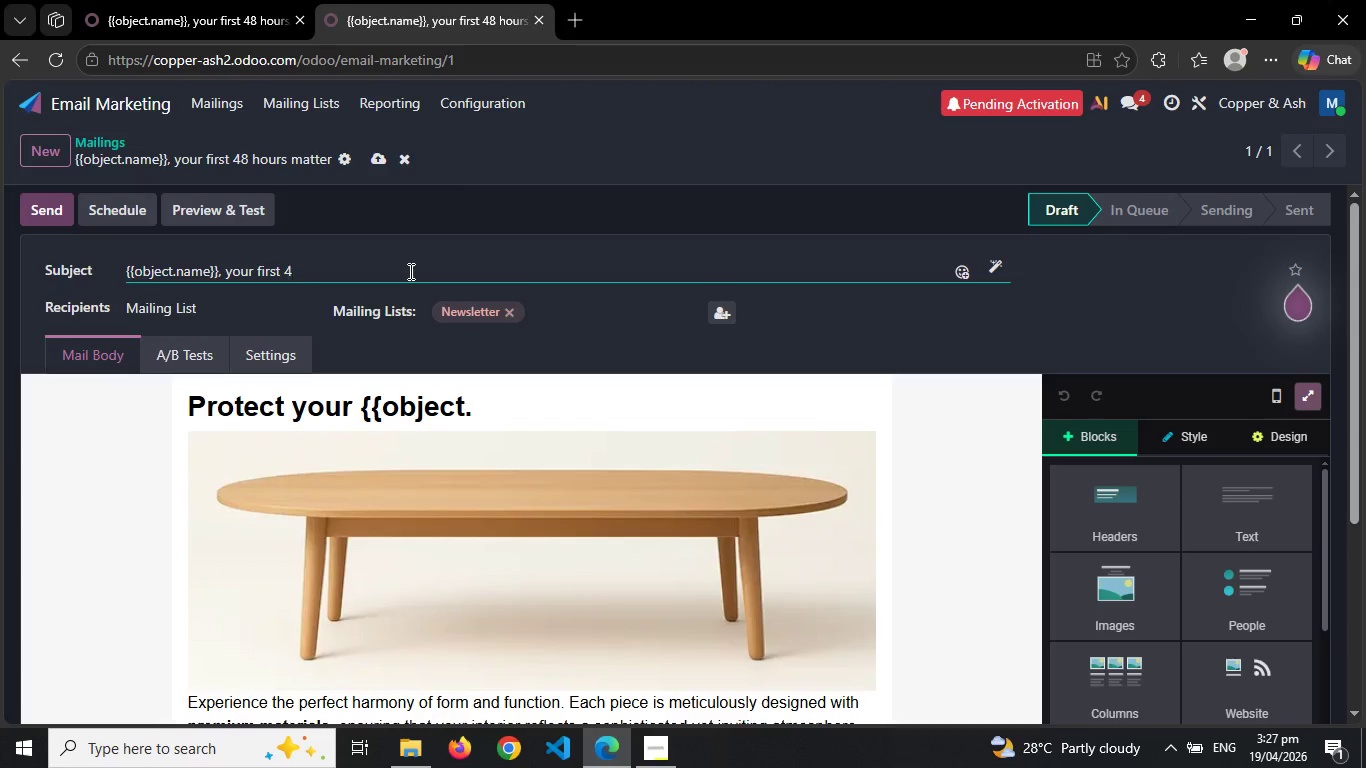 
key(Backspace)
 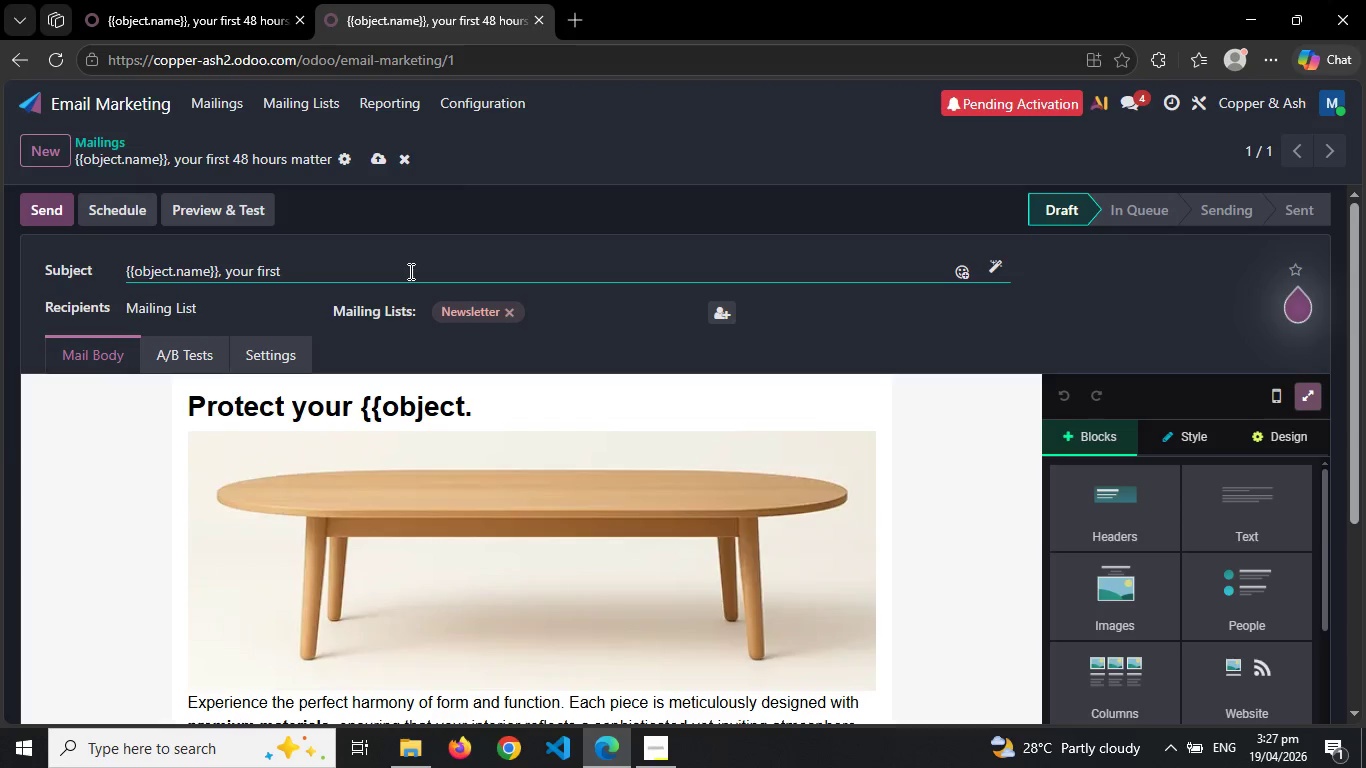 
key(Backspace)
 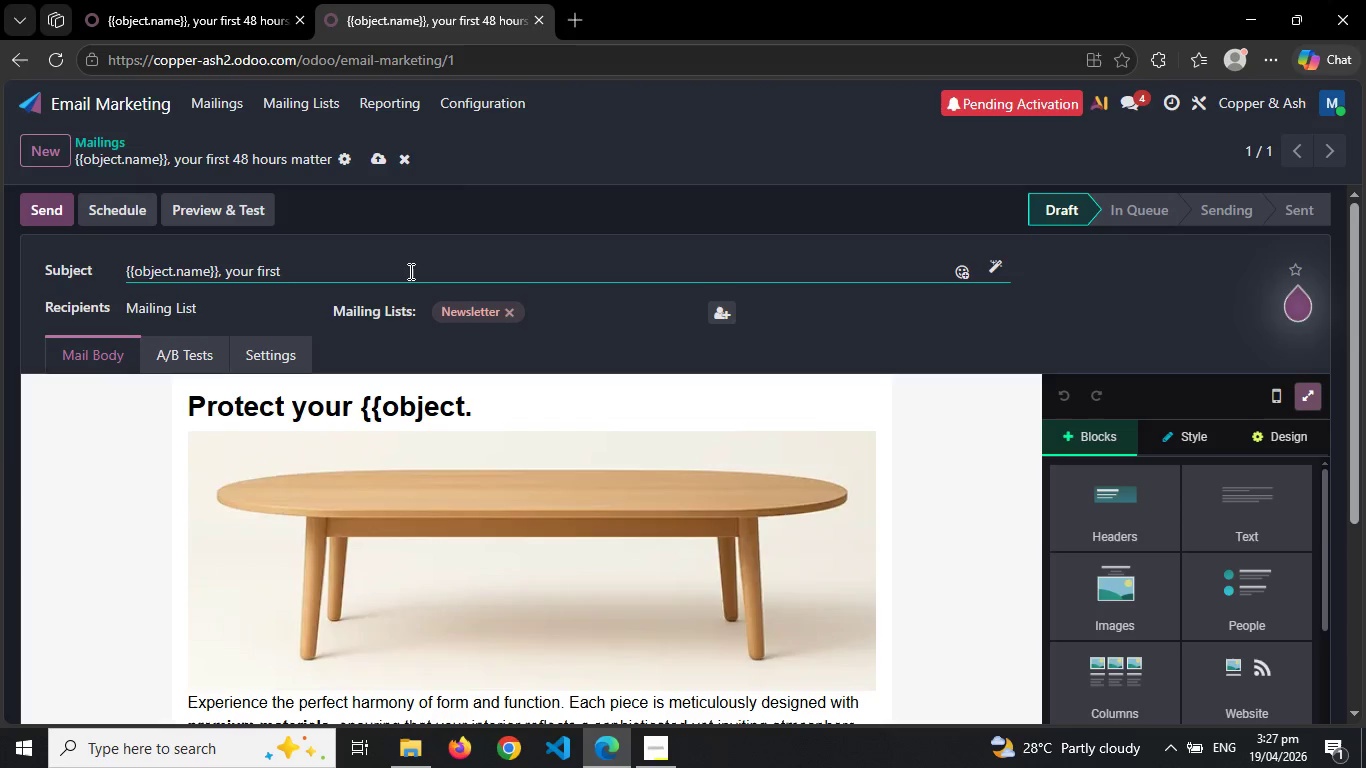 
key(Backspace)
 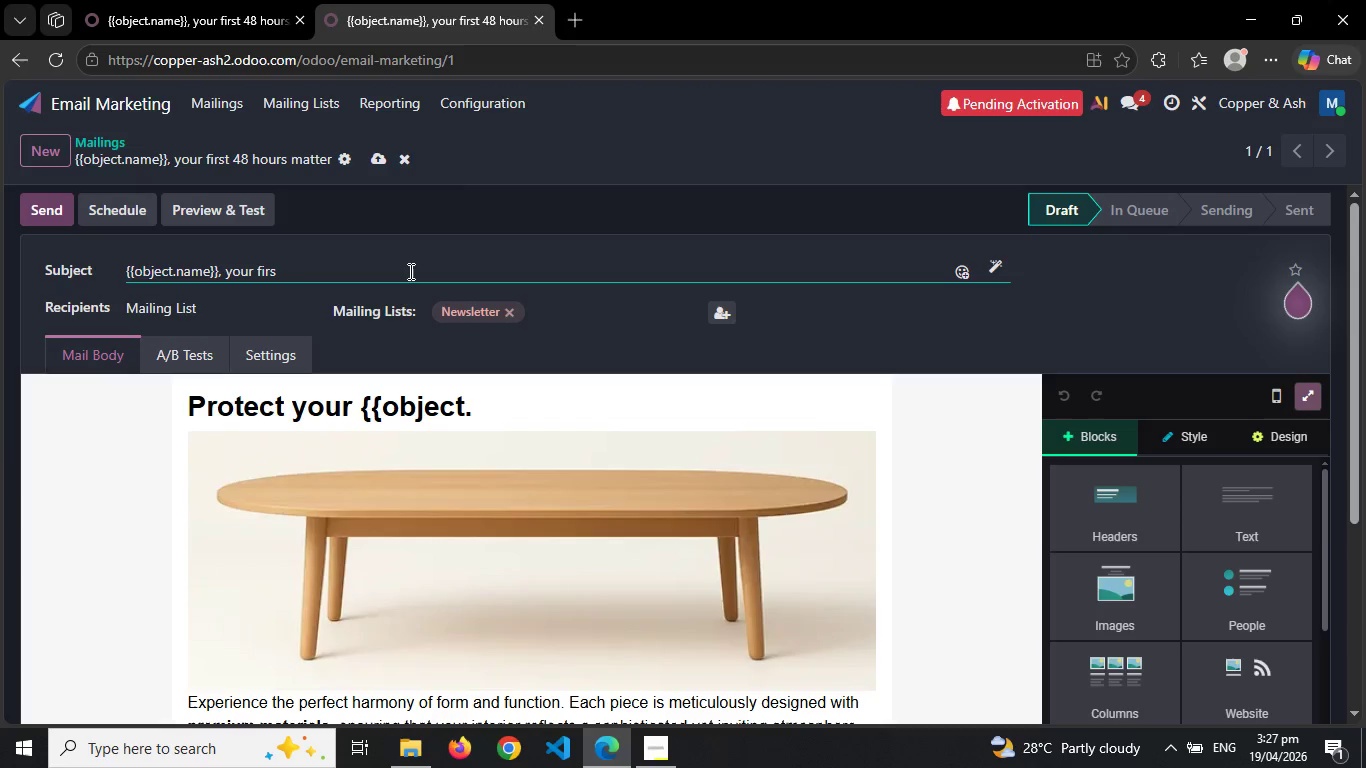 
key(Backspace)
 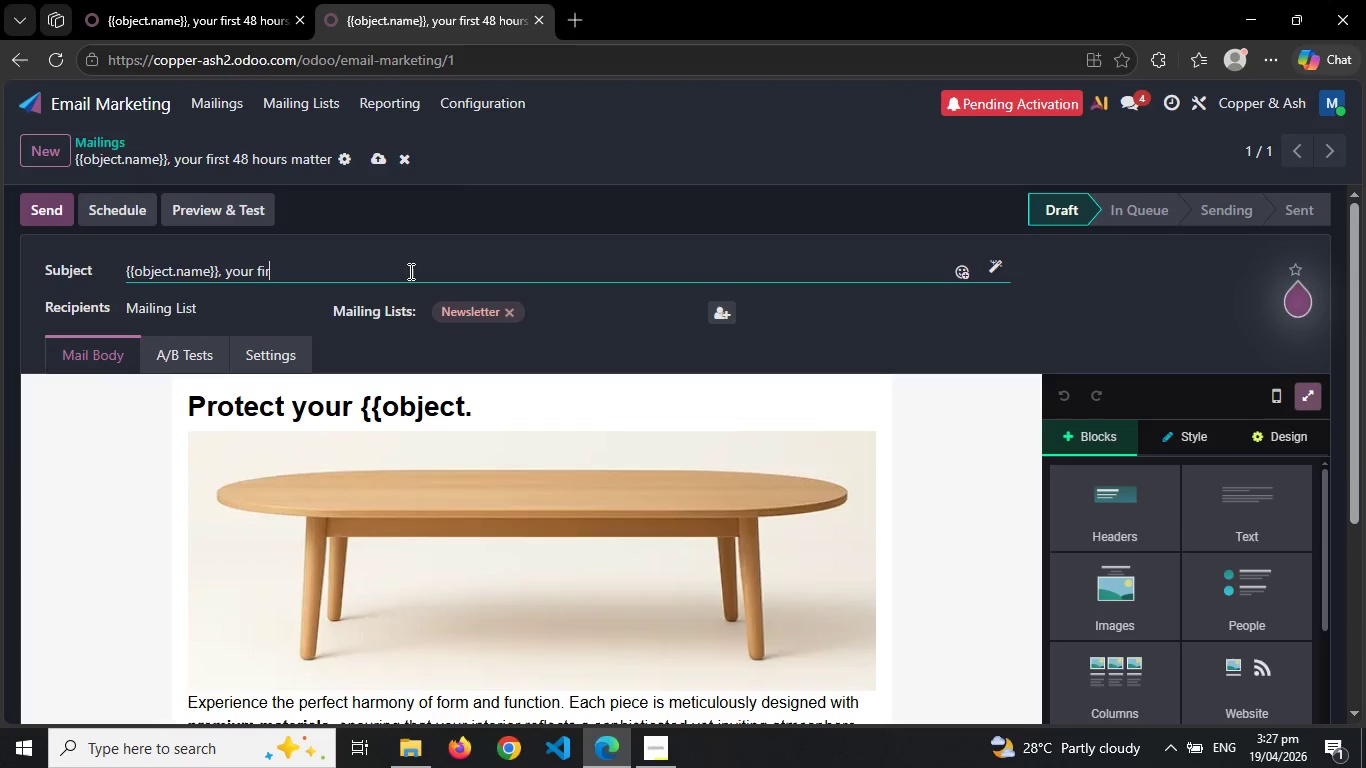 
key(Backspace)
 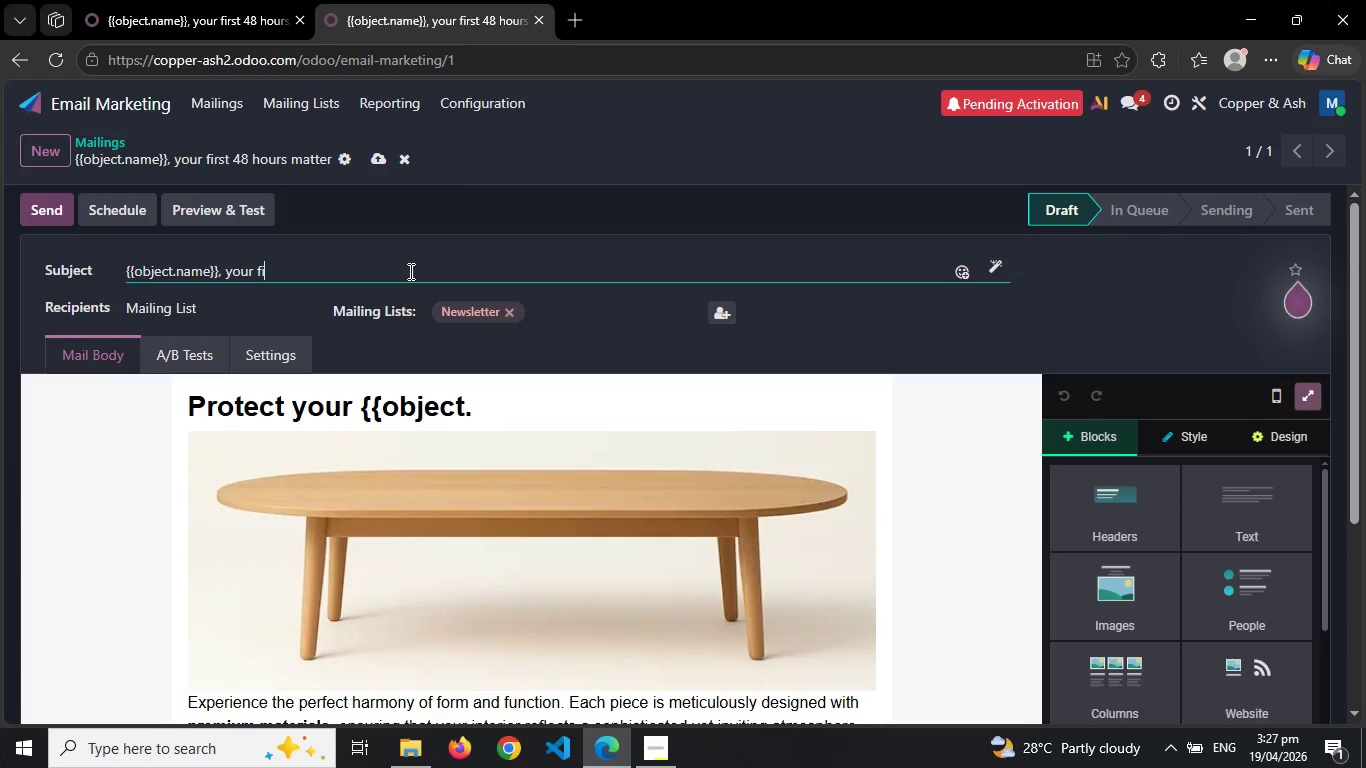 
key(Backspace)
 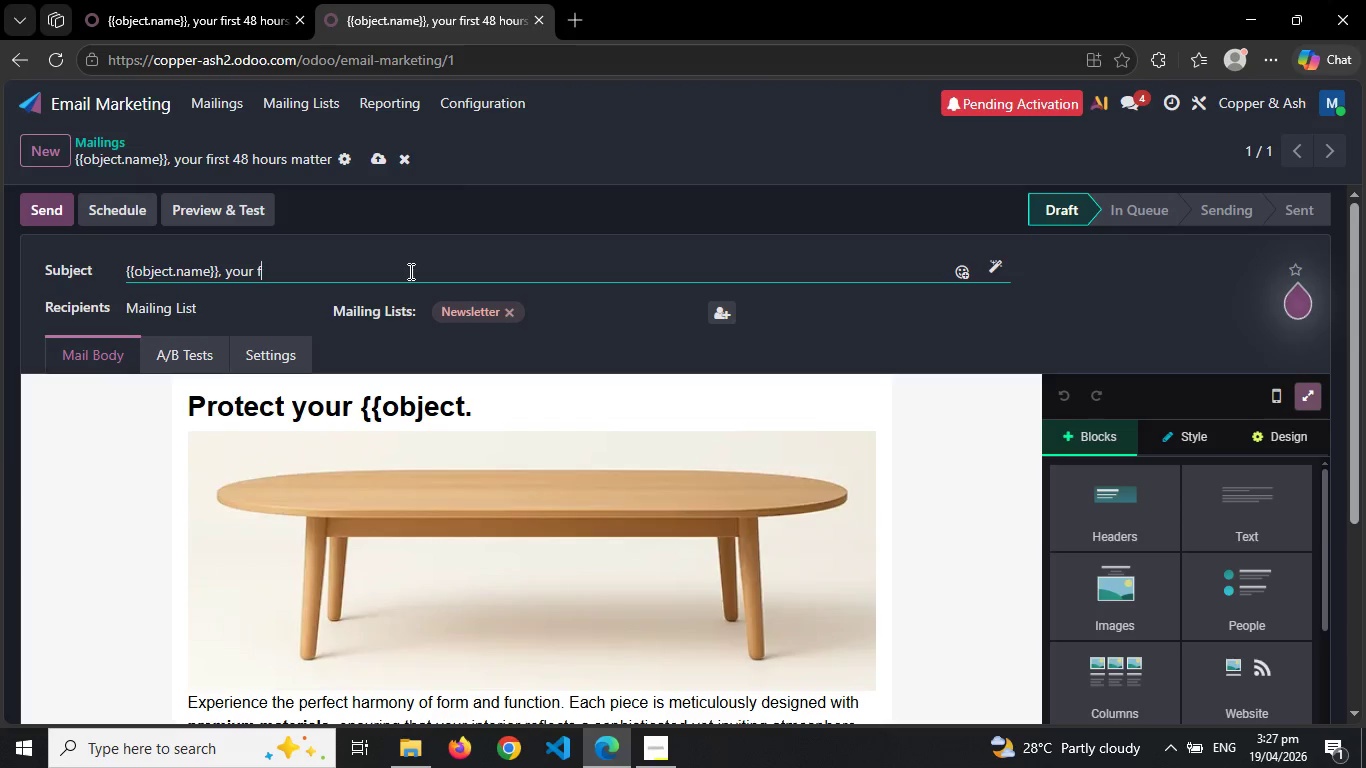 
key(Backspace)
 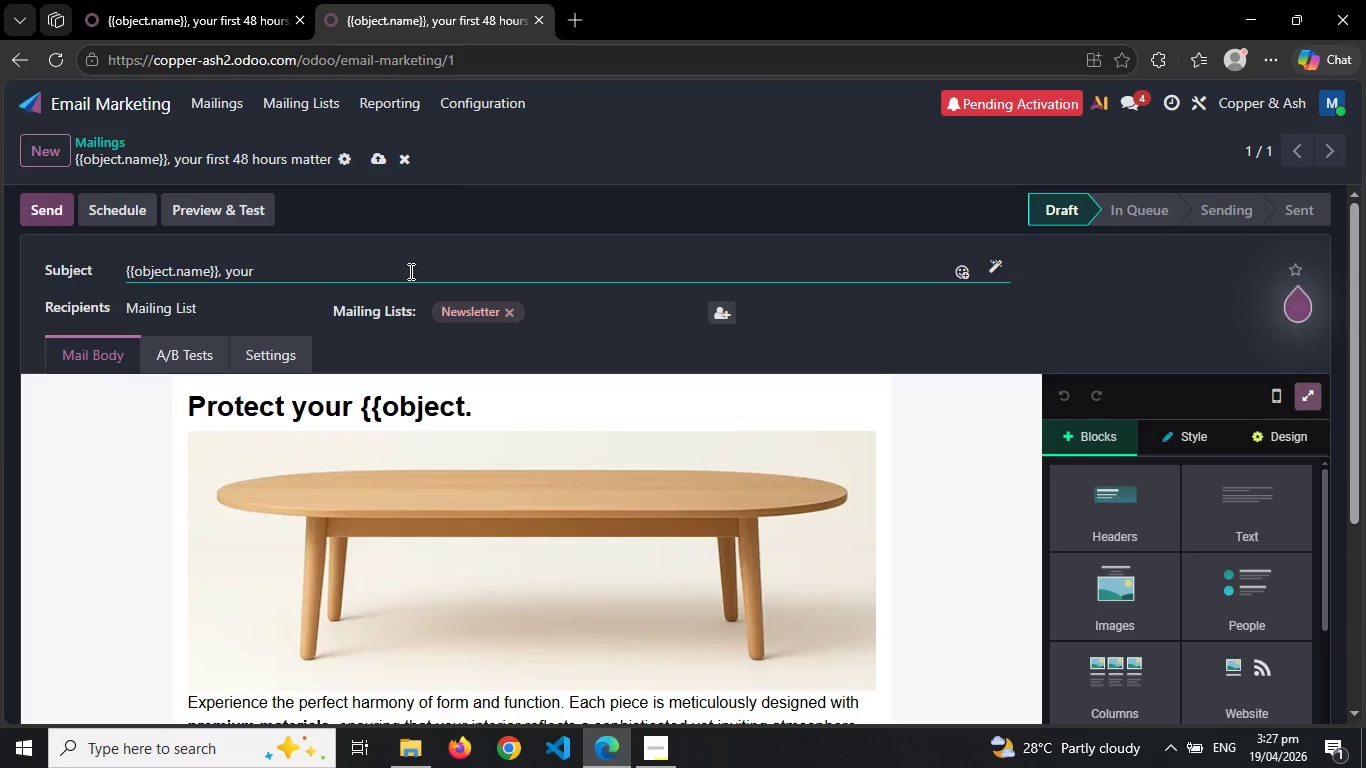 
key(Backspace)
 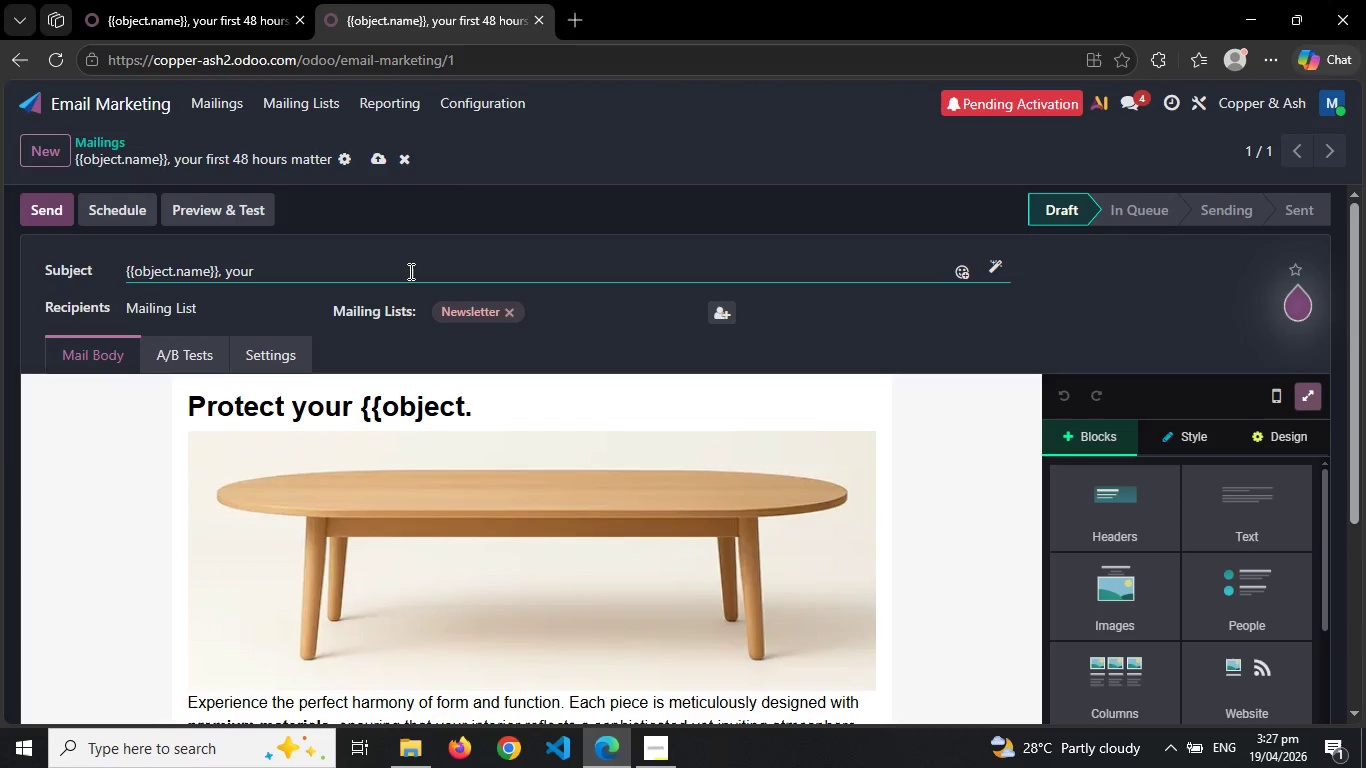 
key(Backspace)
 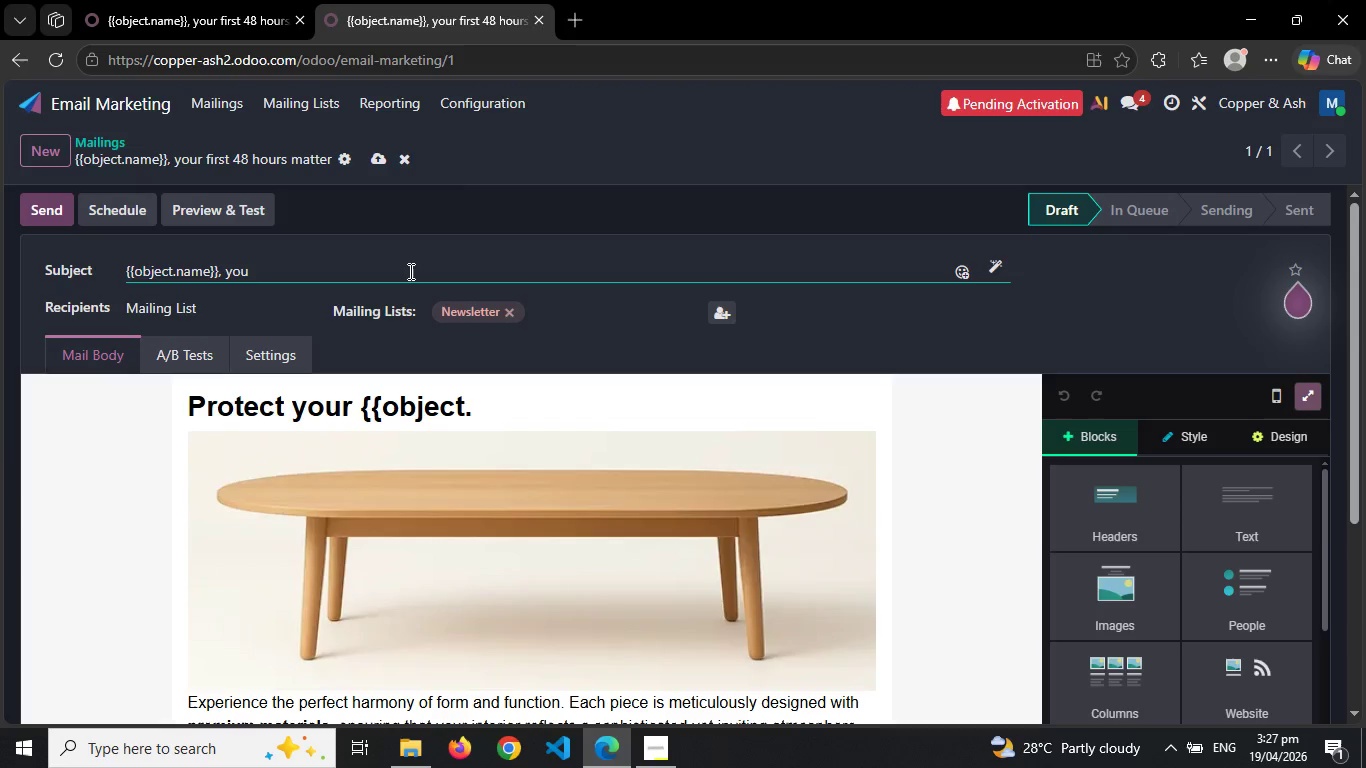 
key(Backspace)
 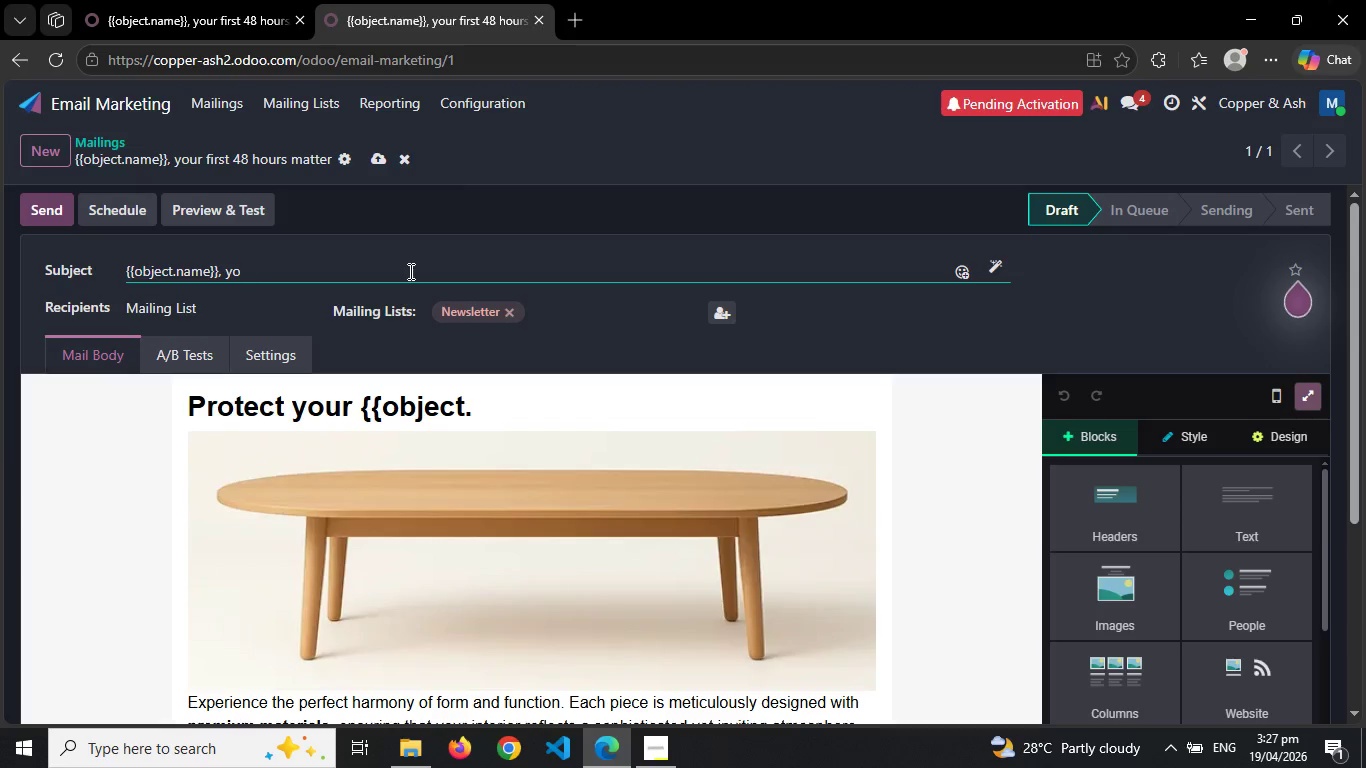 
key(Backspace)
 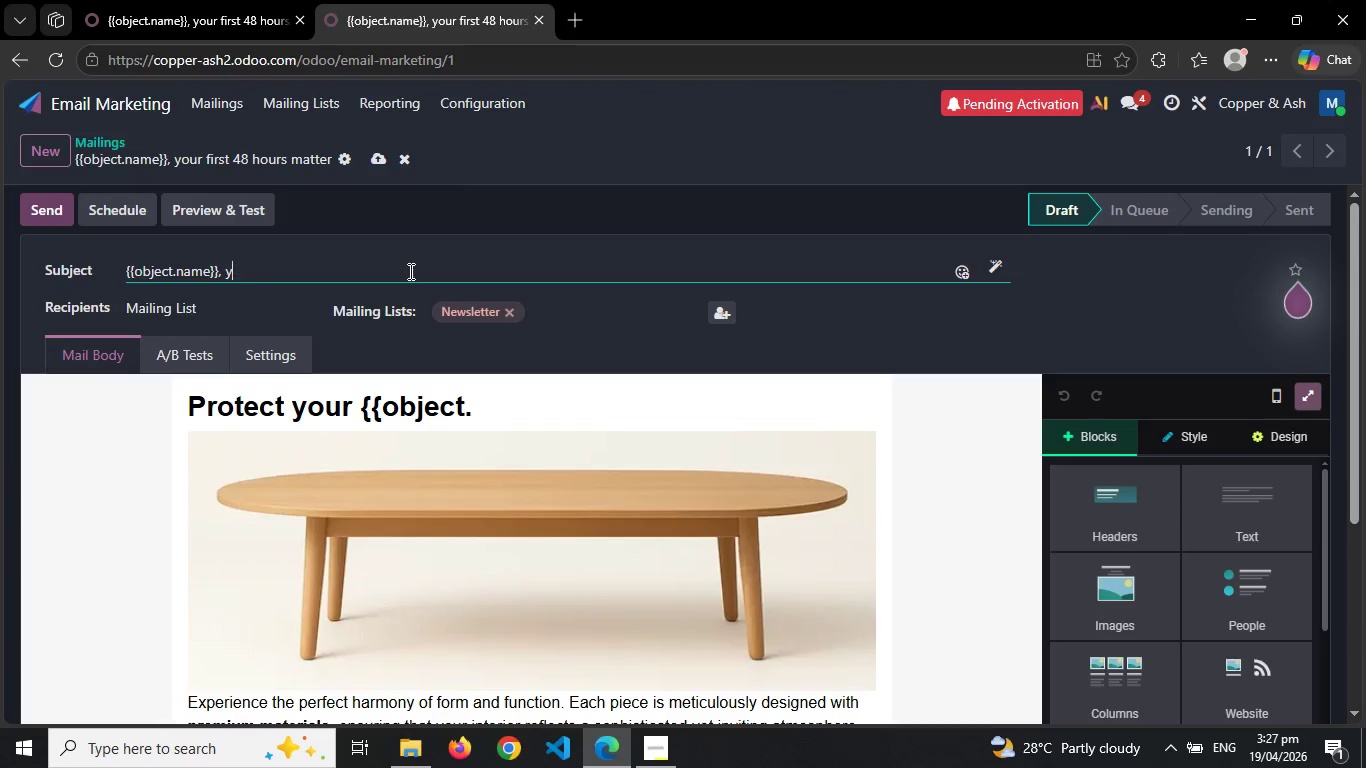 
key(Backspace)
 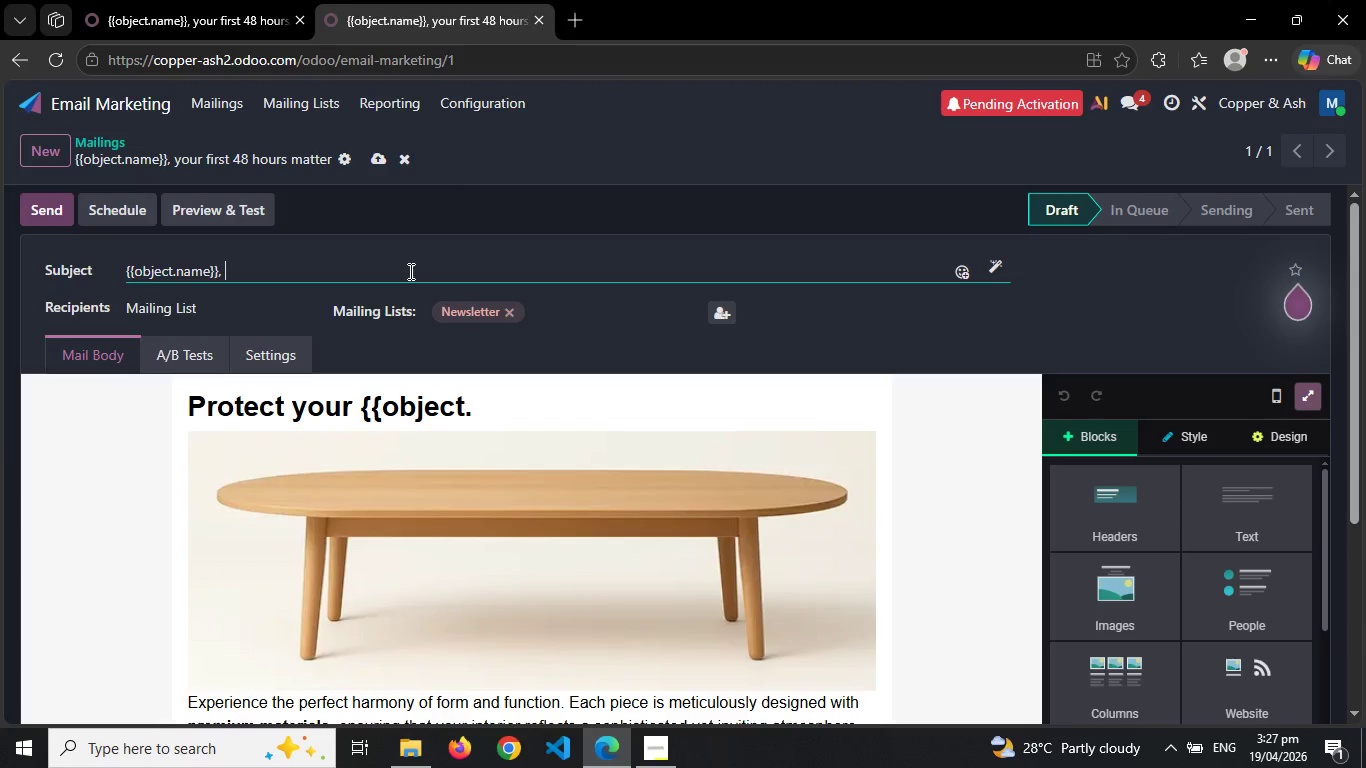 
type(your )
 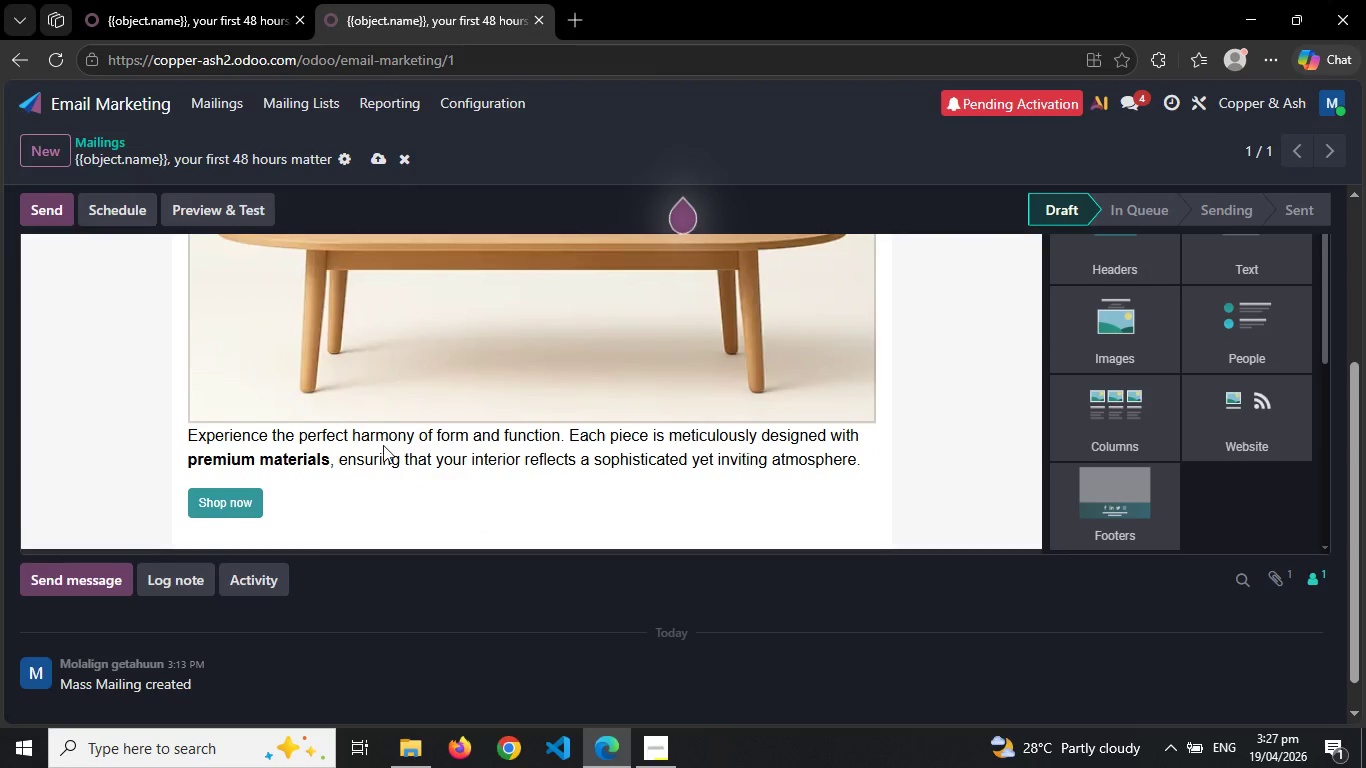 
wait(6.16)
 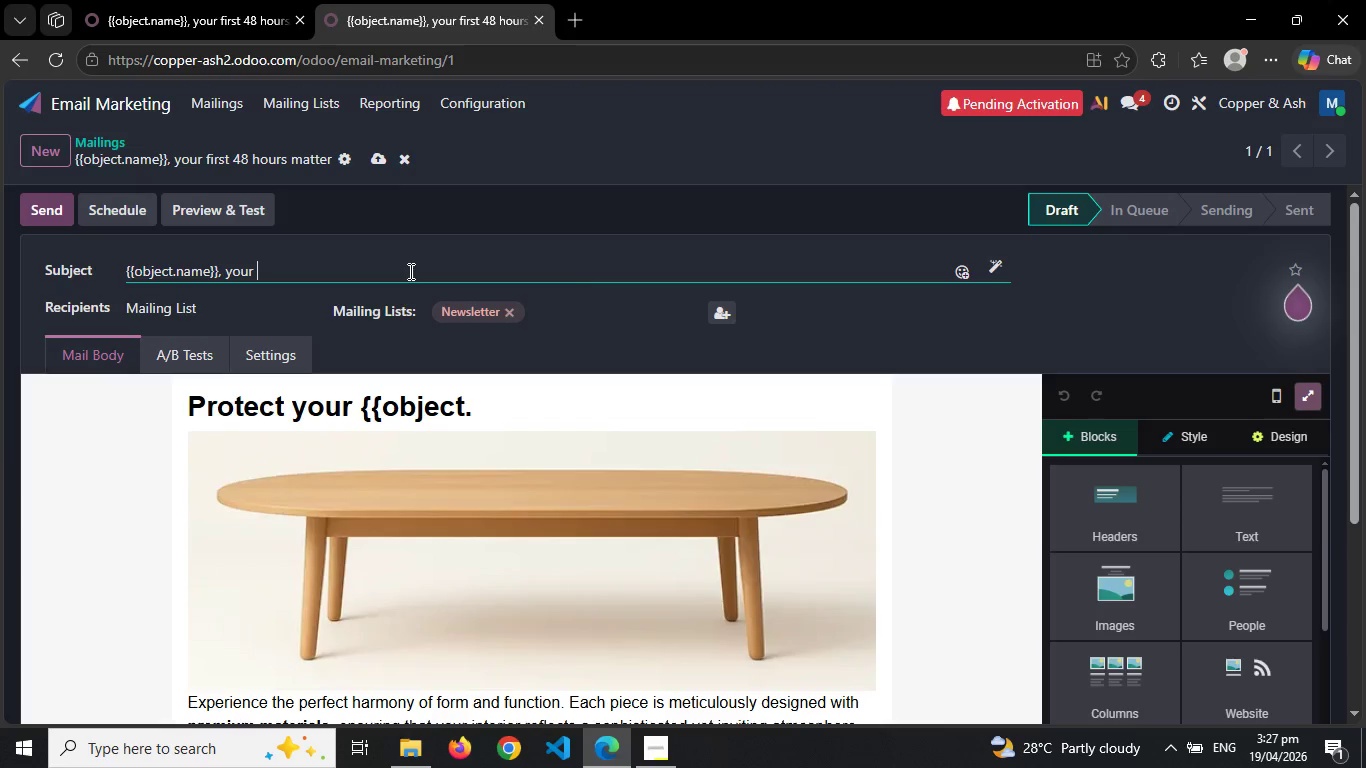 
left_click([242, 0])
 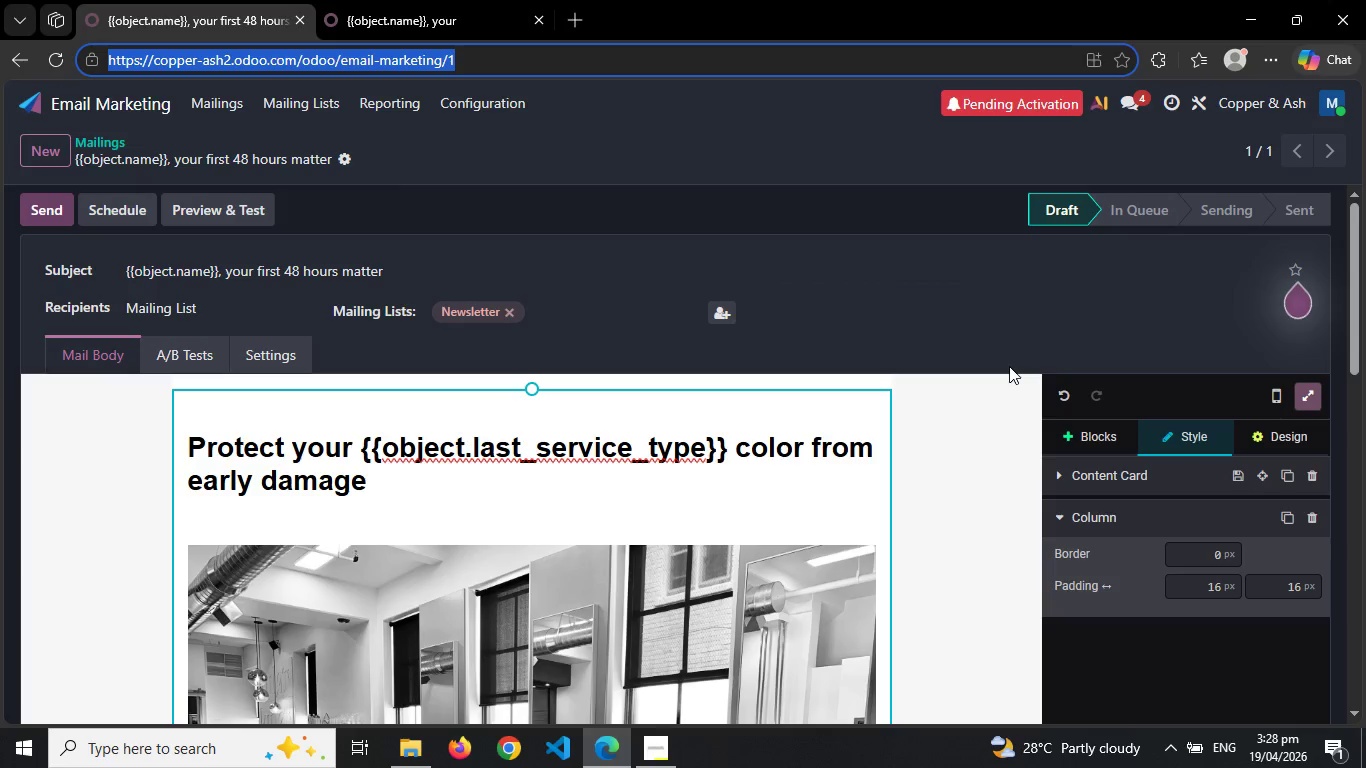 
left_click([994, 428])
 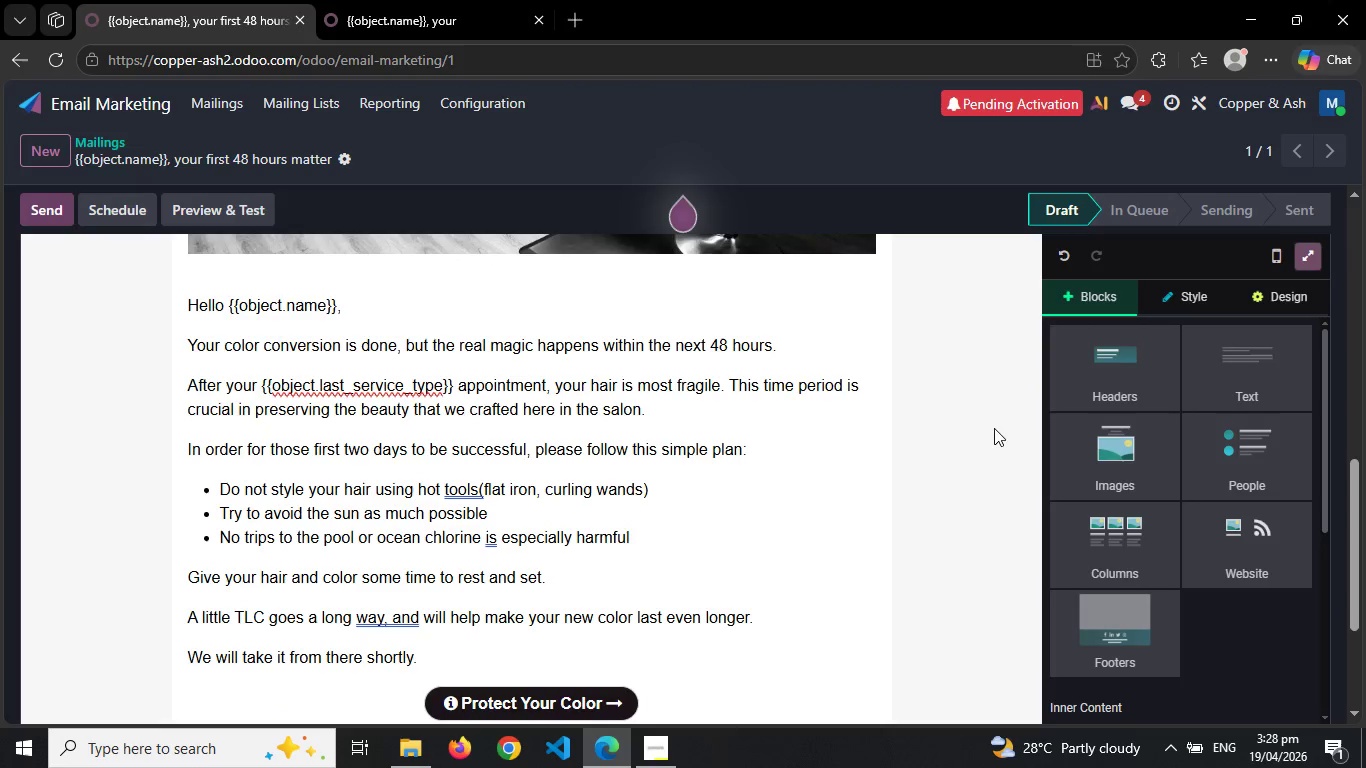 
wait(6.11)
 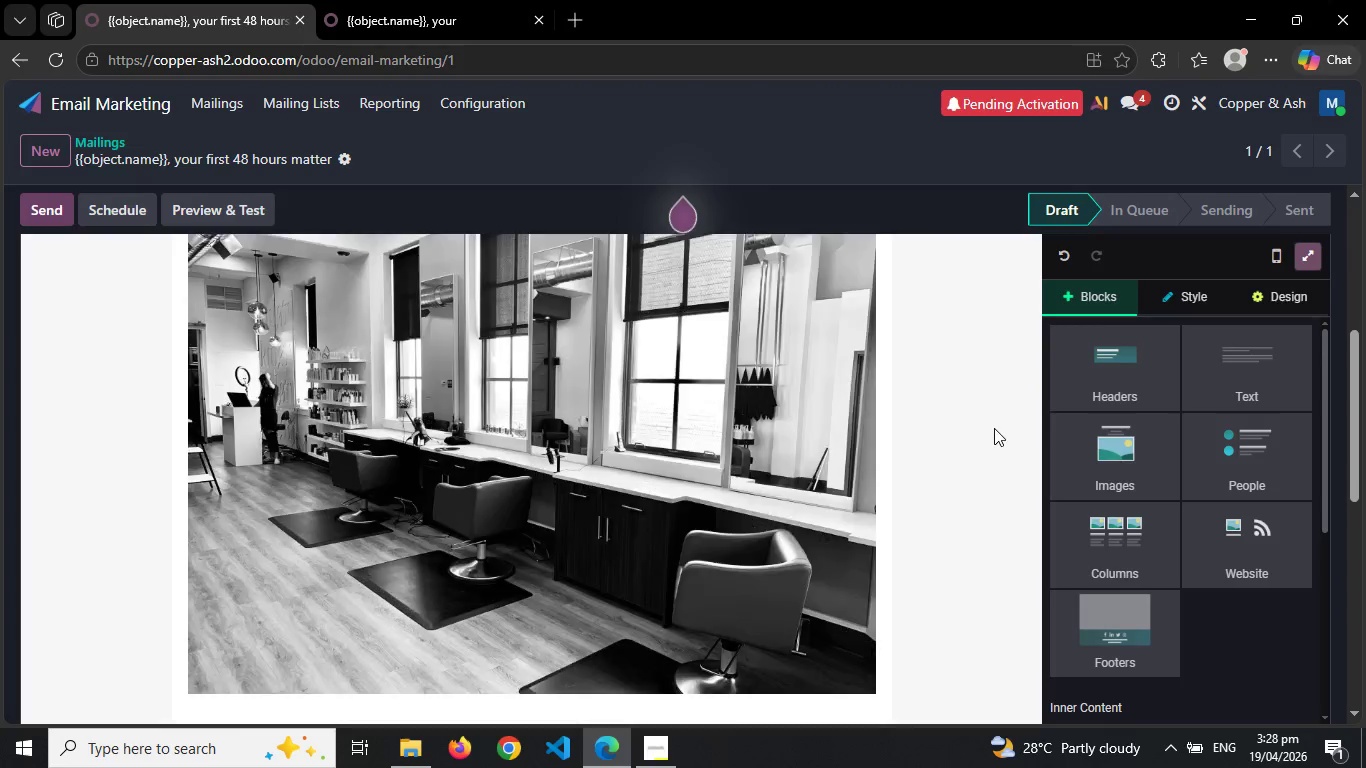 
right_click([458, 487])
 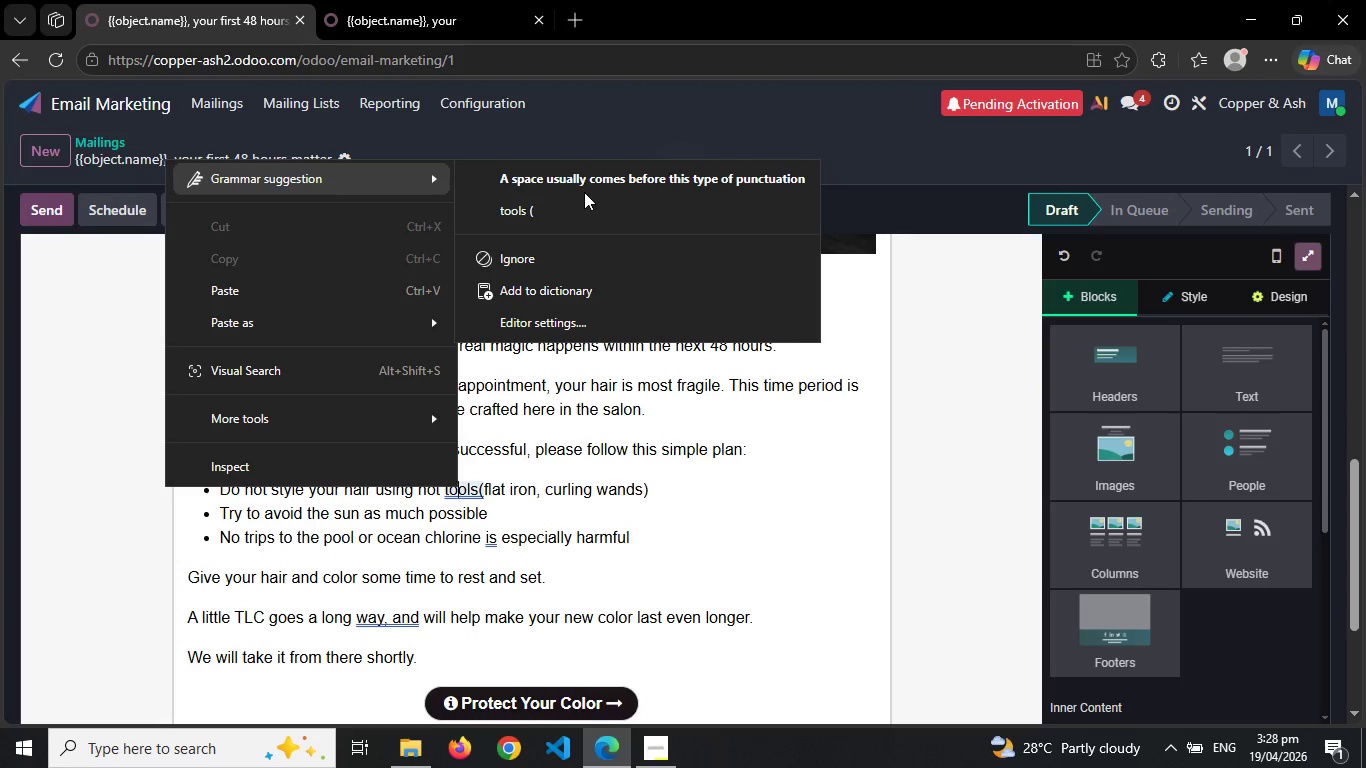 
left_click([580, 208])
 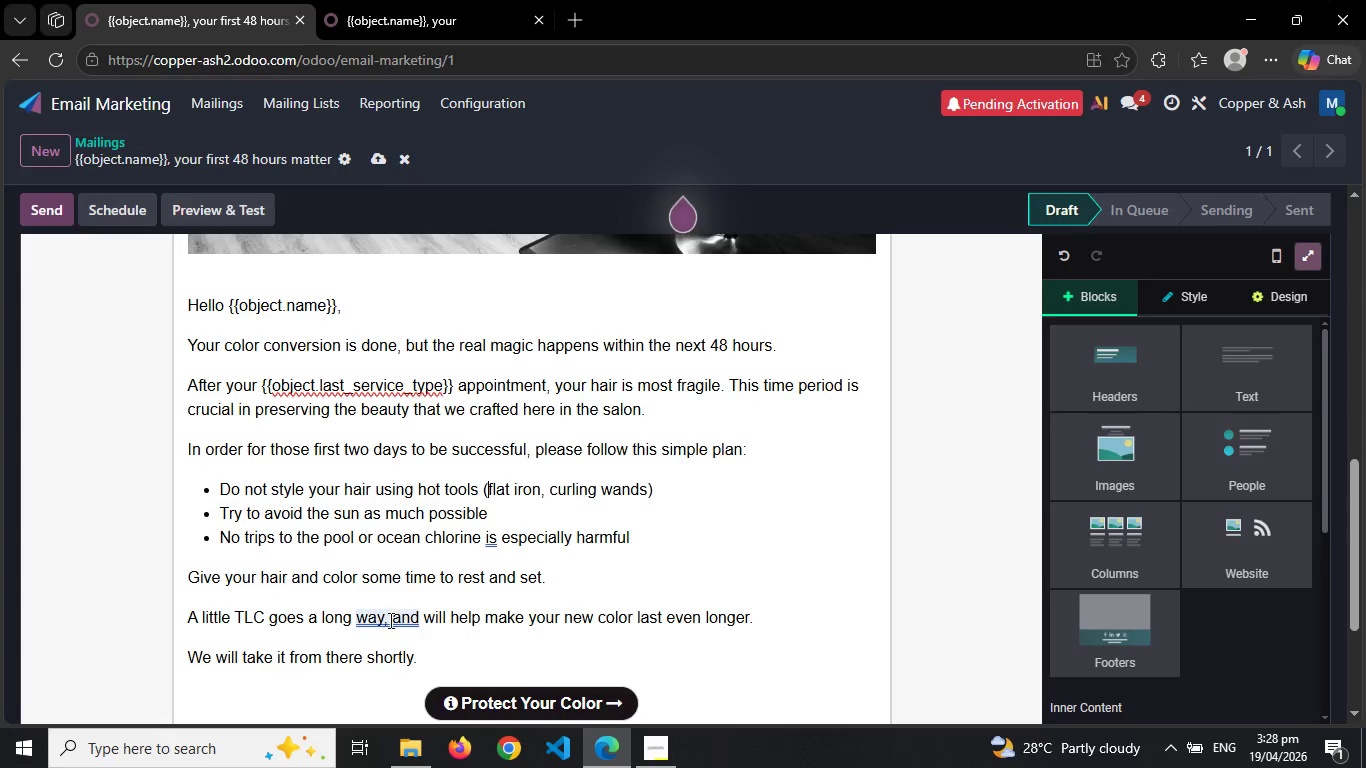 
right_click([389, 620])
 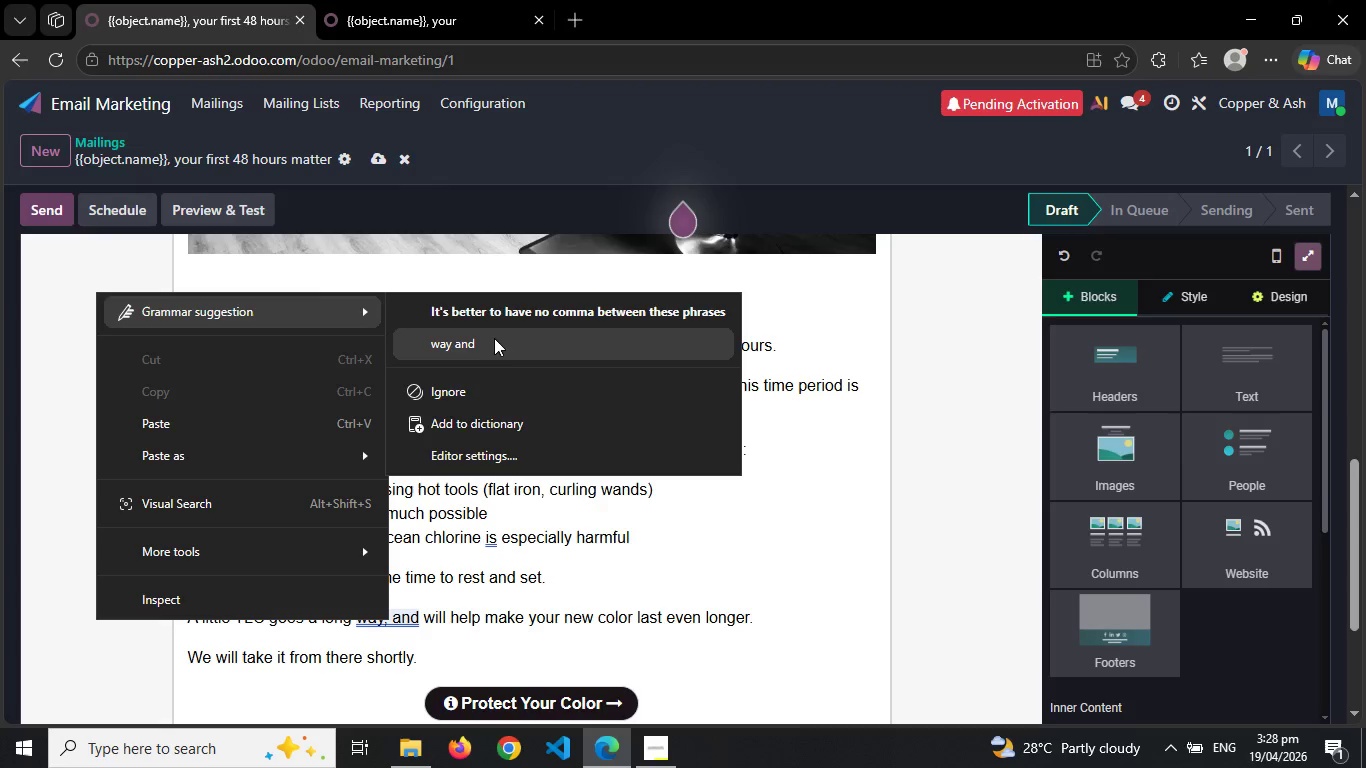 
left_click([490, 346])
 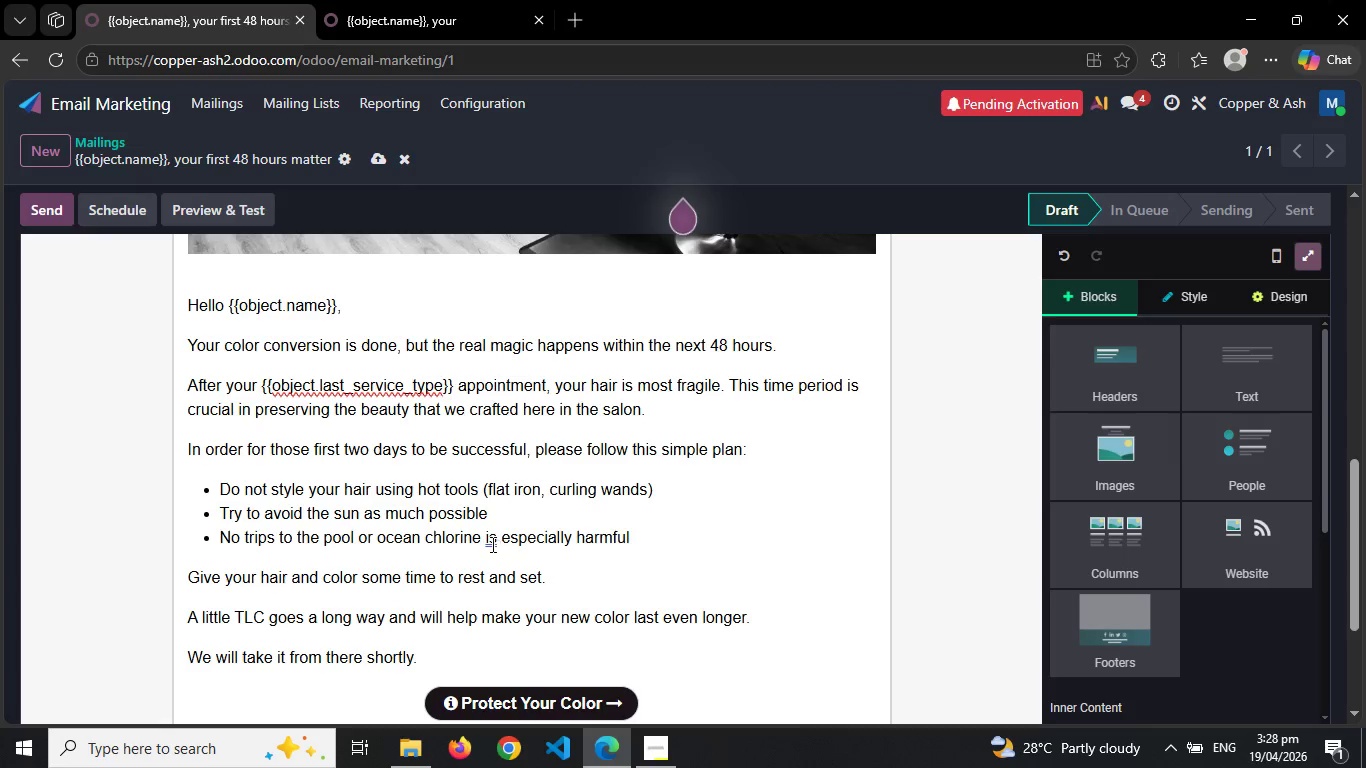 
right_click([492, 540])
 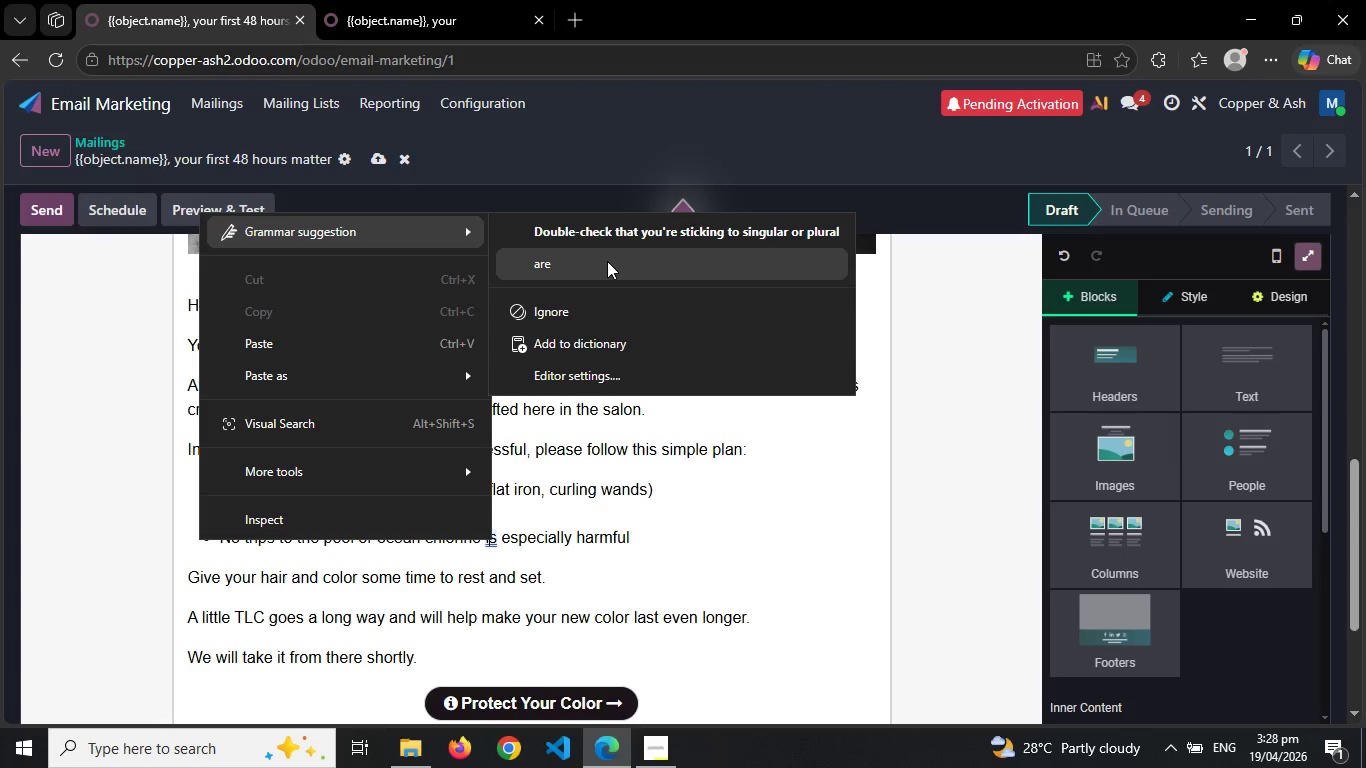 
left_click([607, 261])
 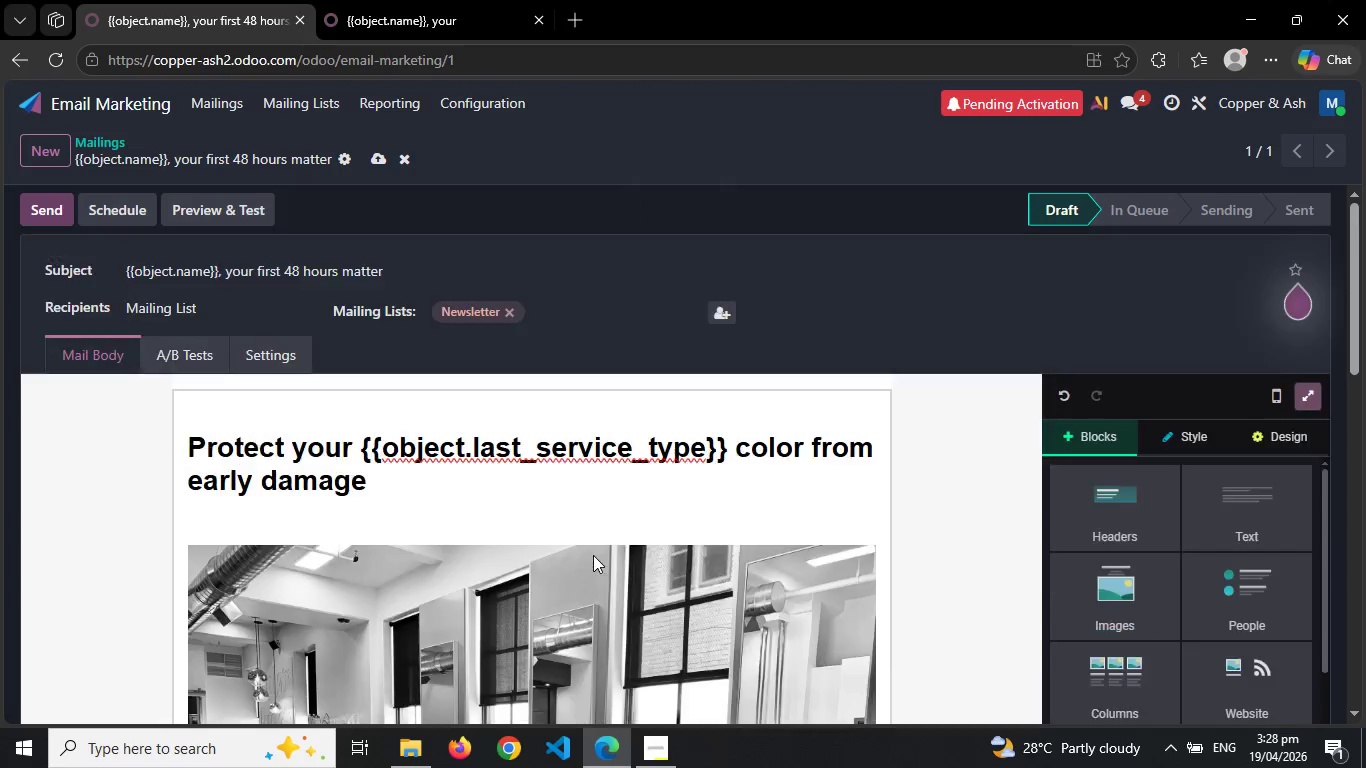 
wait(5.12)
 